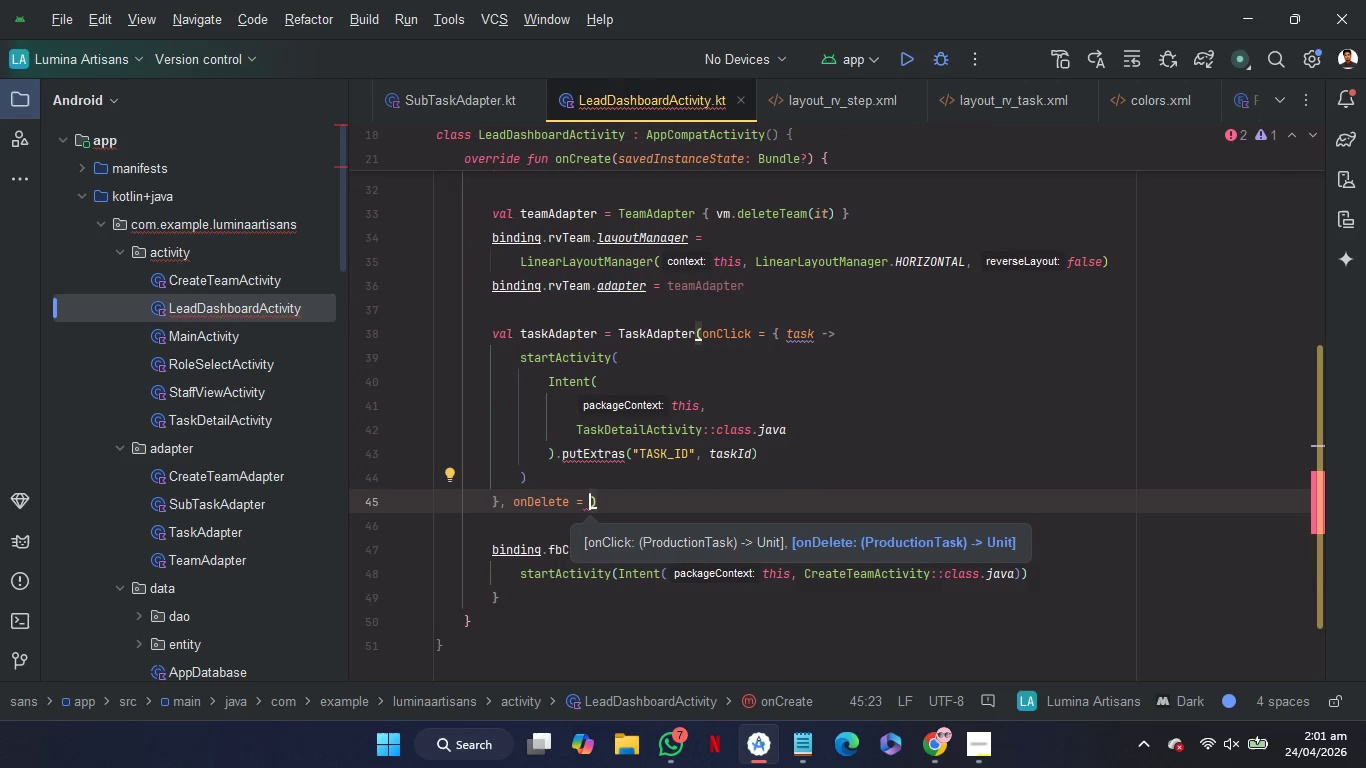 
type(vm)
 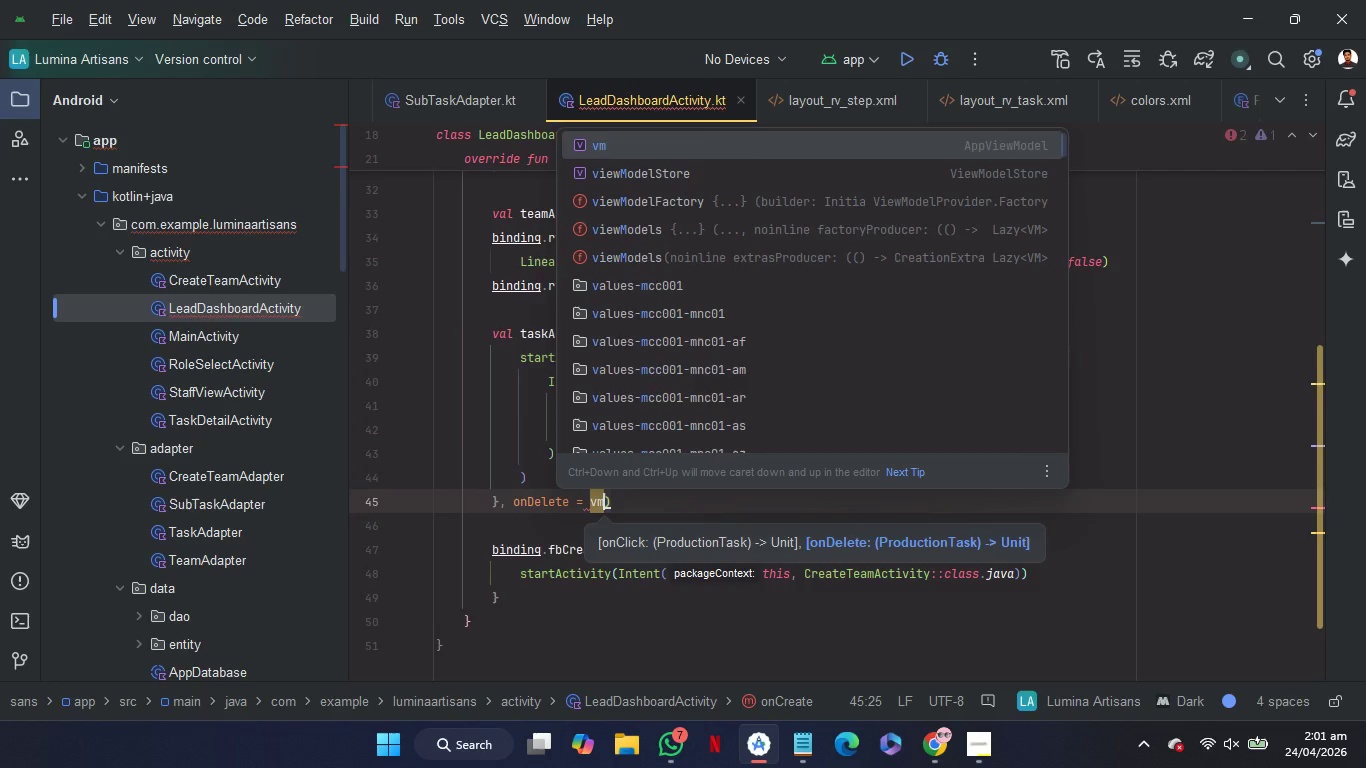 
key(Period)
 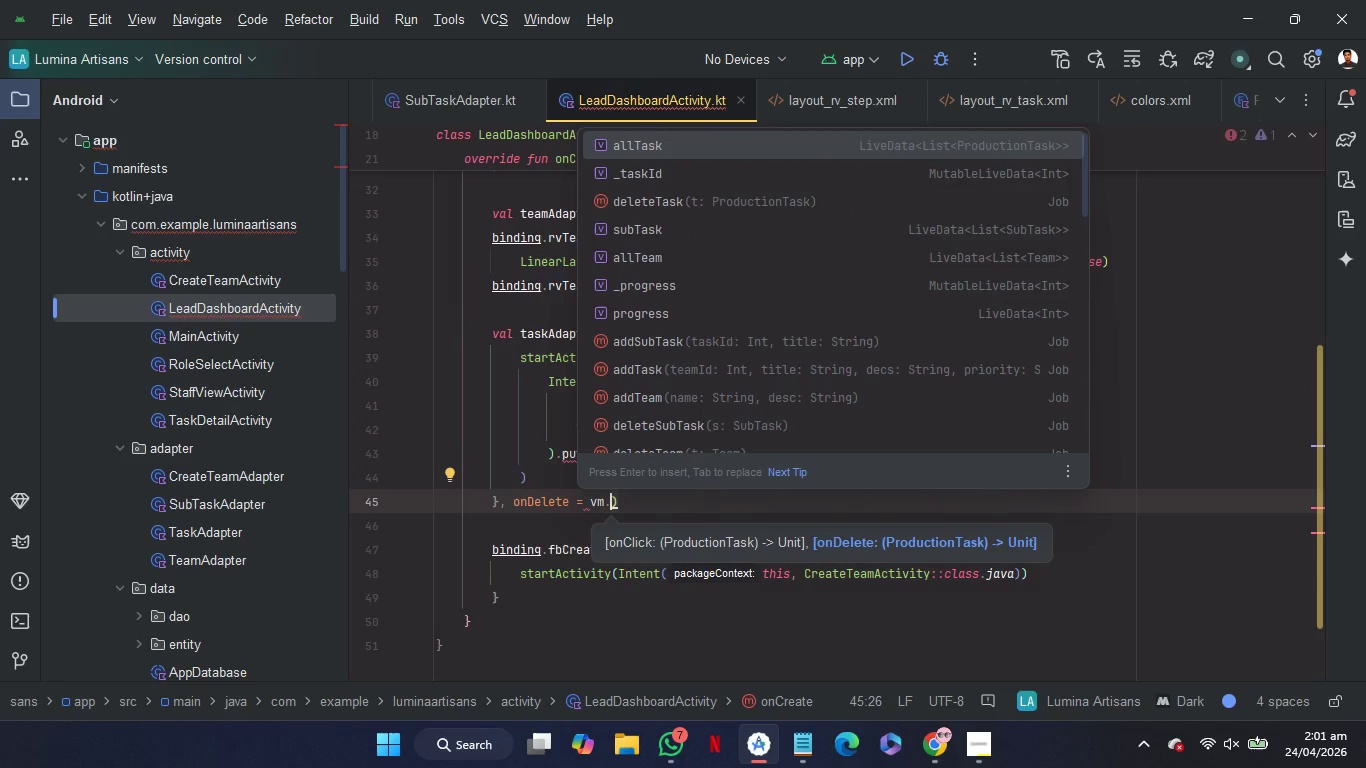 
wait(5.59)
 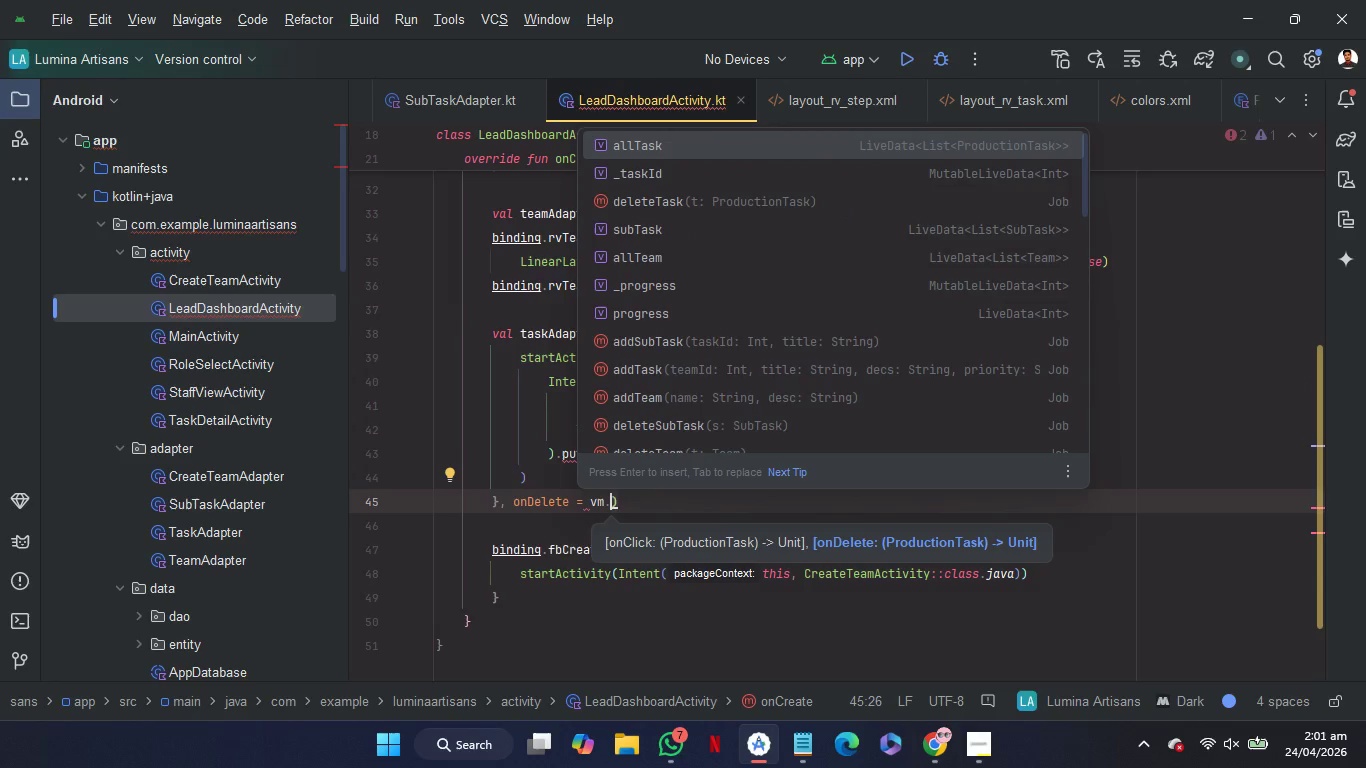 
type(de)
 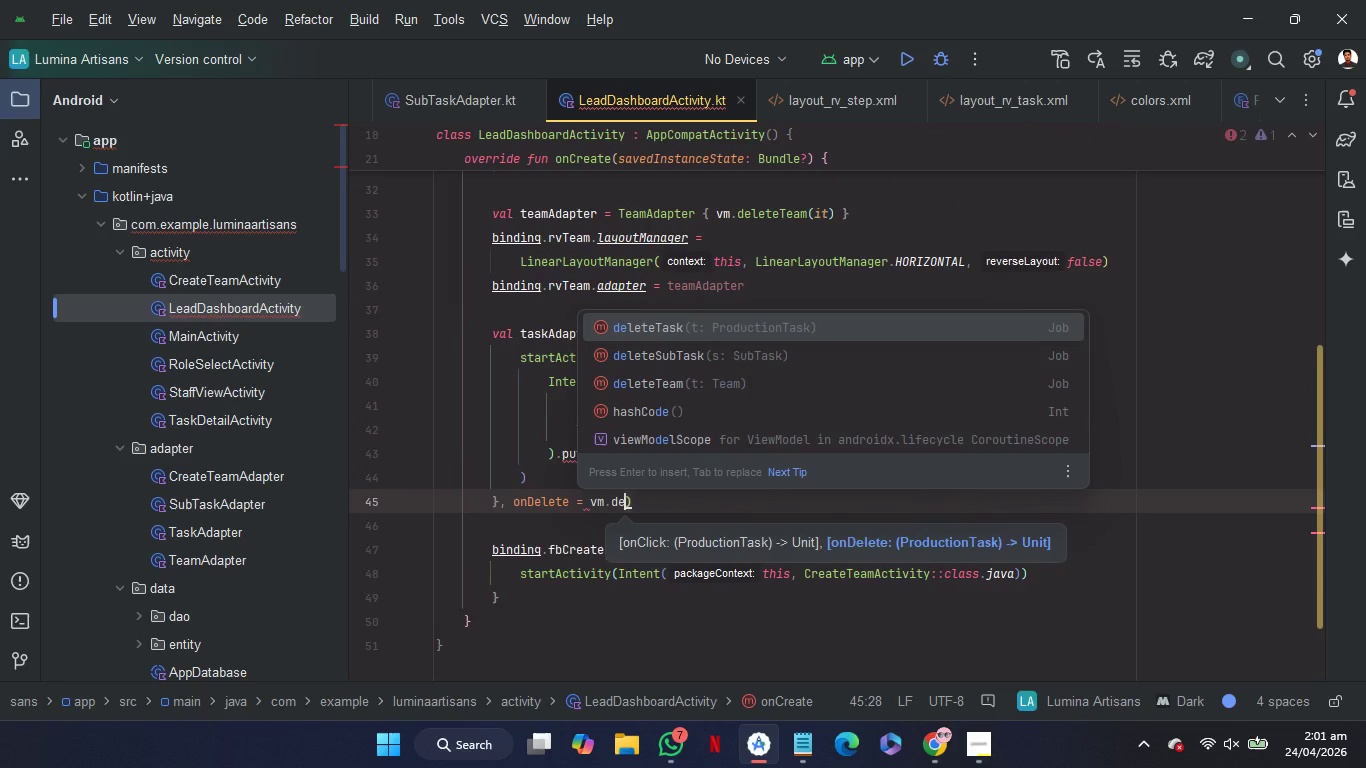 
key(Enter)
 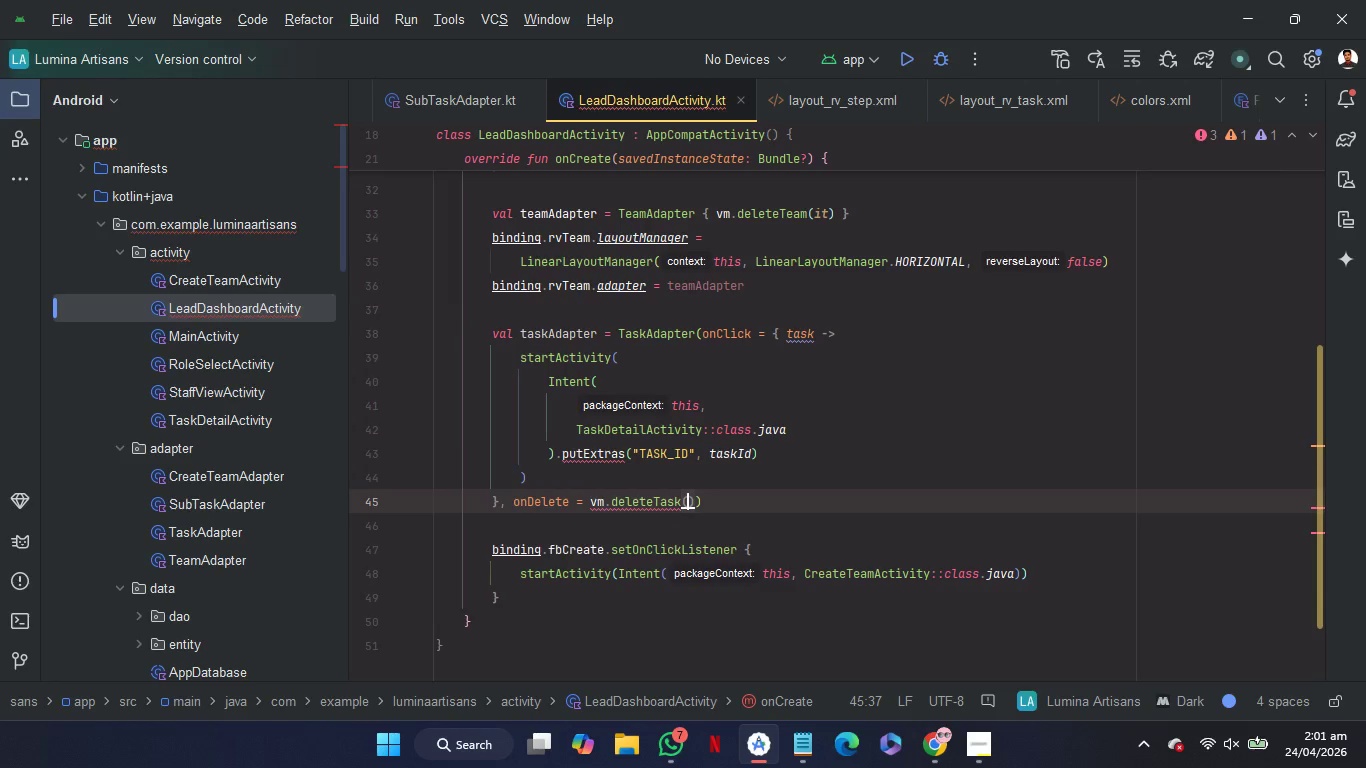 
type(it)
 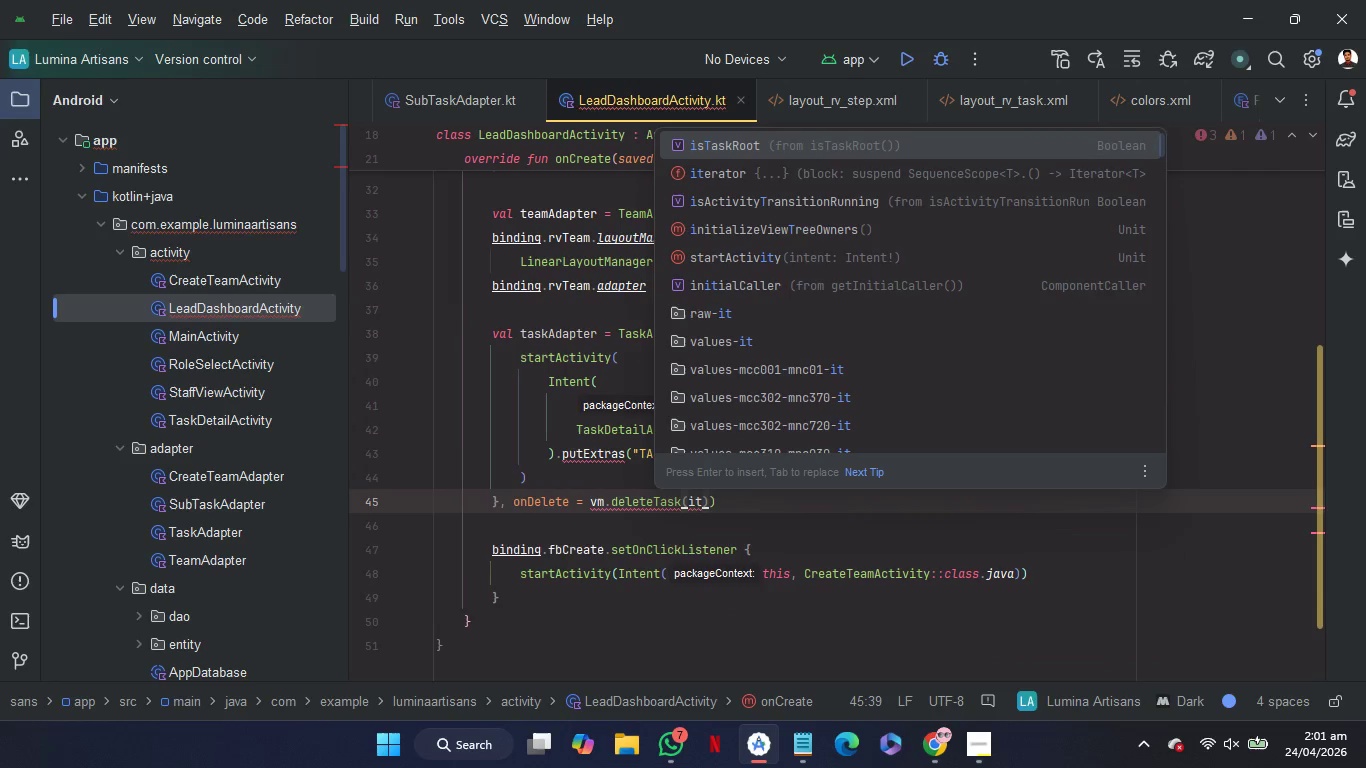 
wait(6.72)
 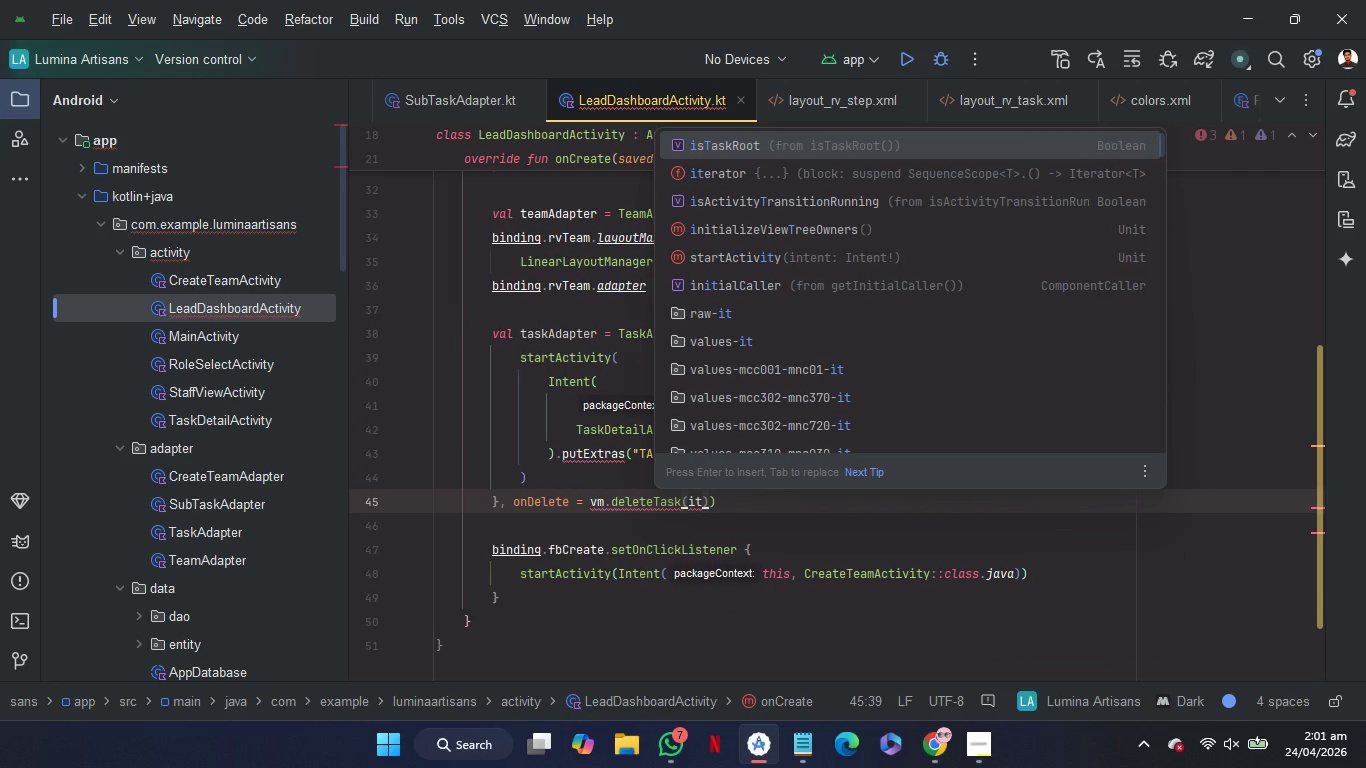 
key(ArrowLeft)
 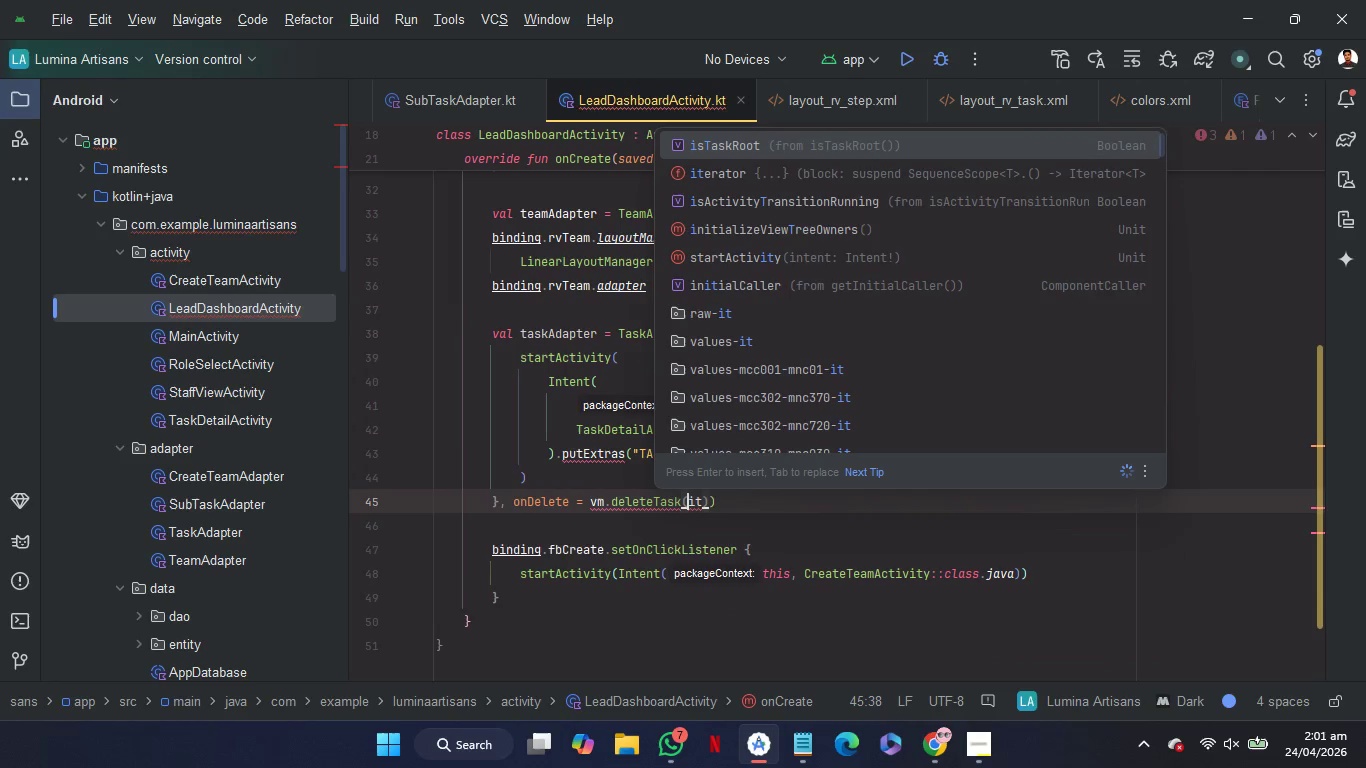 
hold_key(key=ArrowLeft, duration=0.47)
 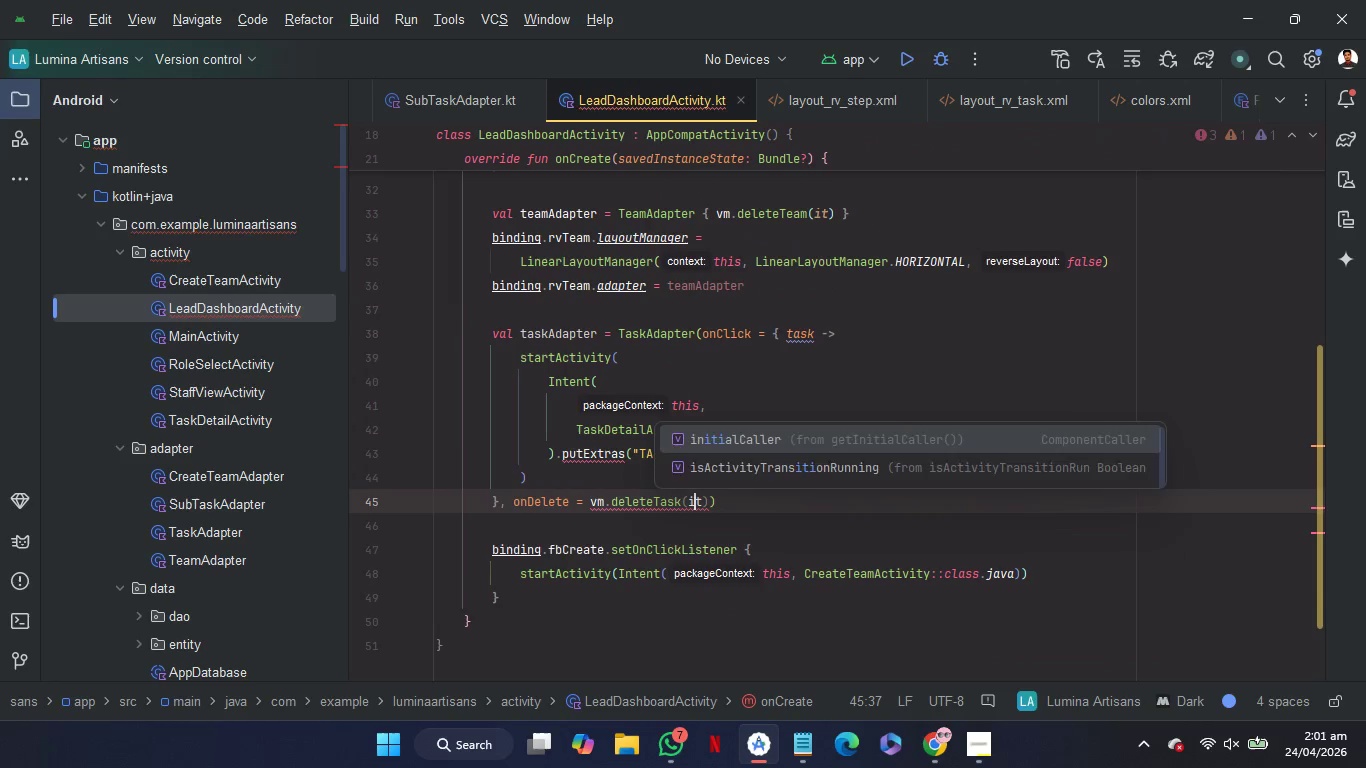 
key(ArrowRight)
 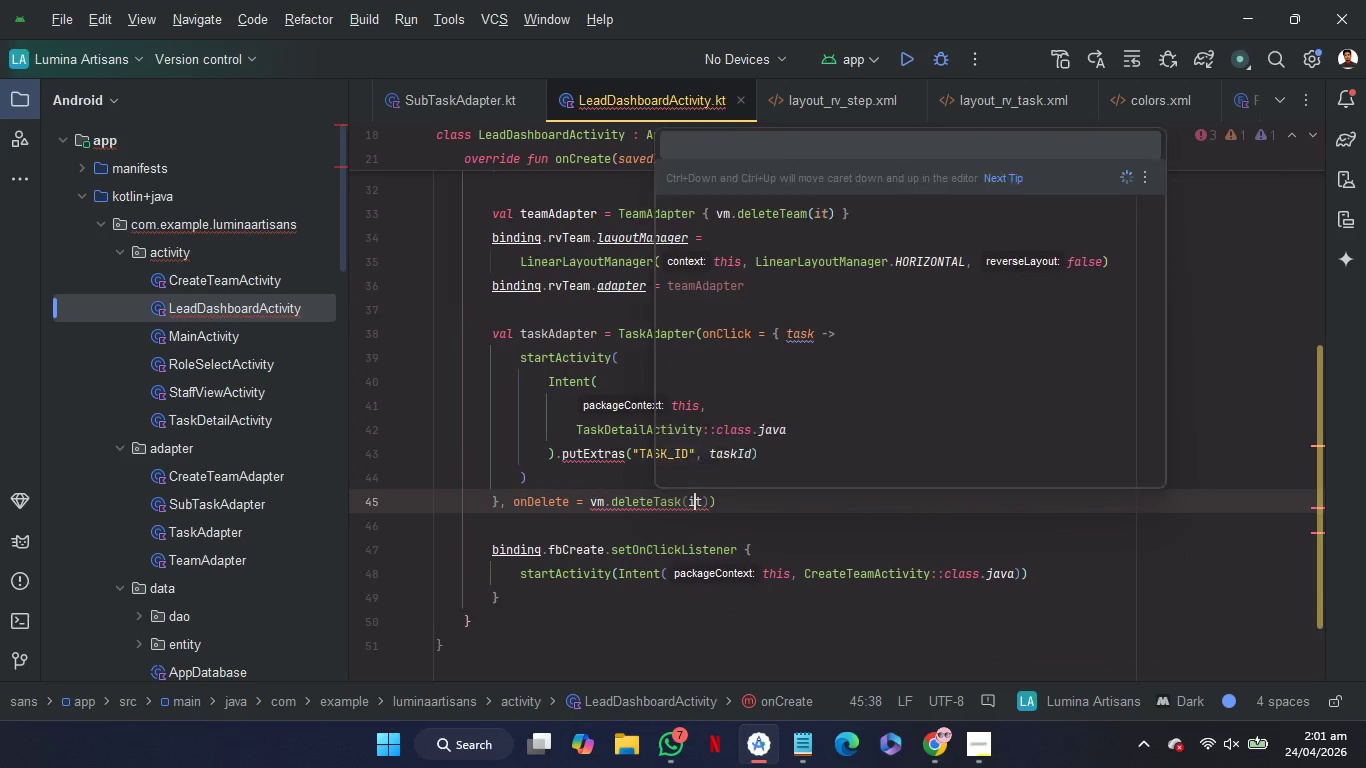 
key(ArrowRight)
 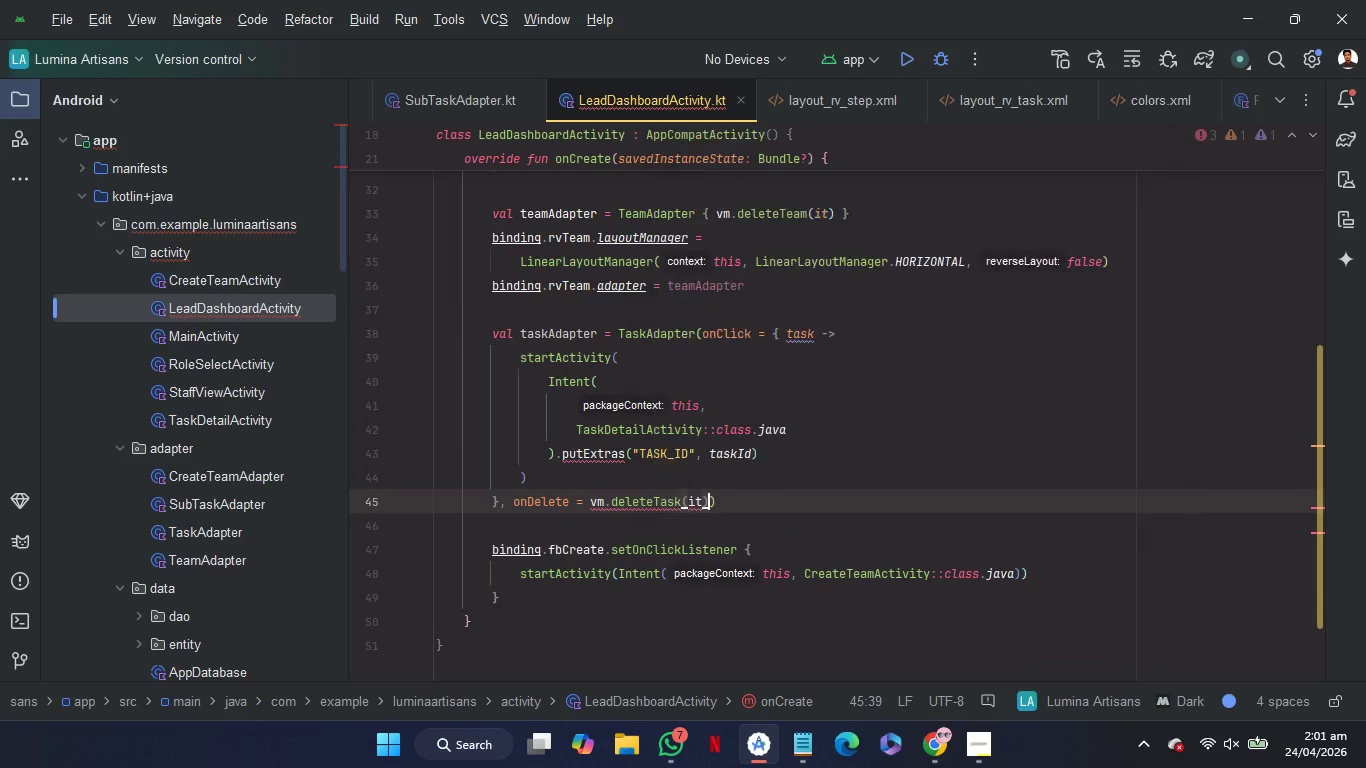 
key(ArrowRight)
 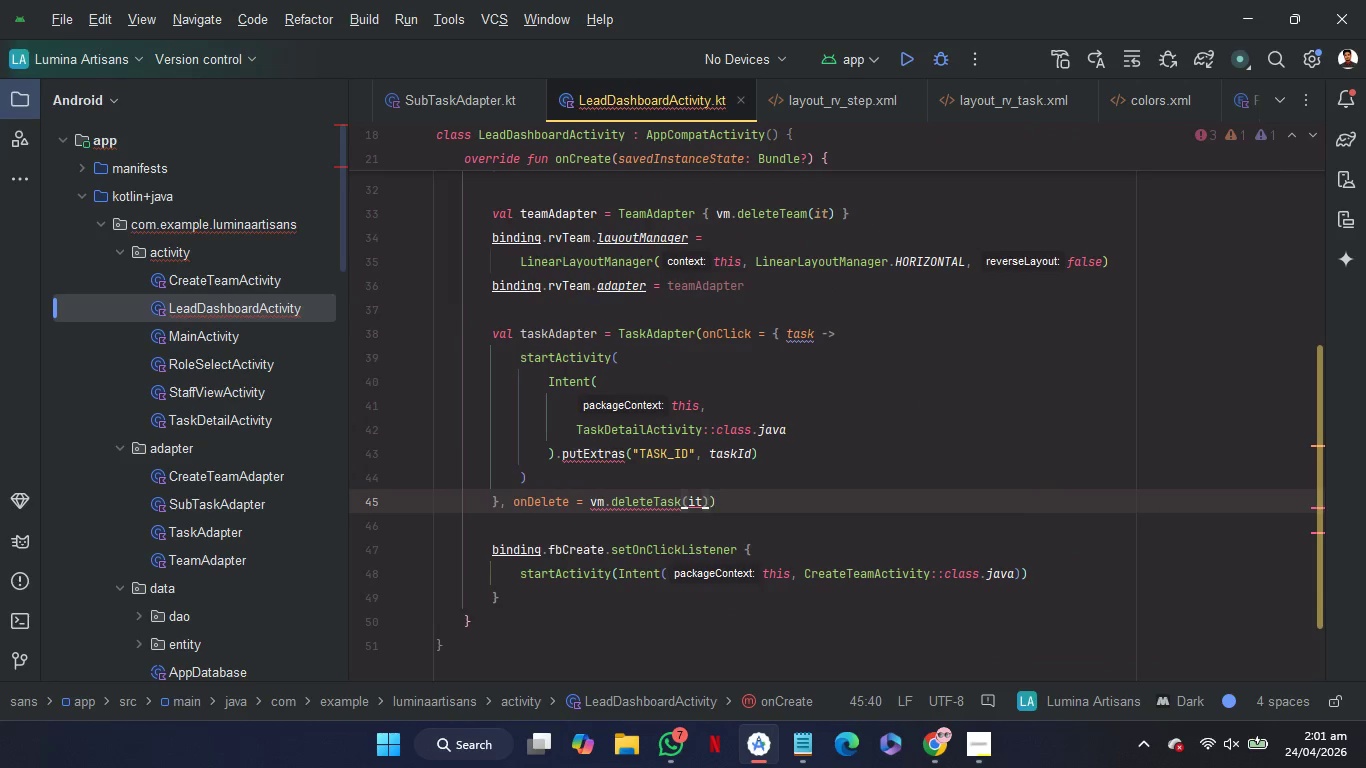 
key(Control+Shift+ArrowLeft)
 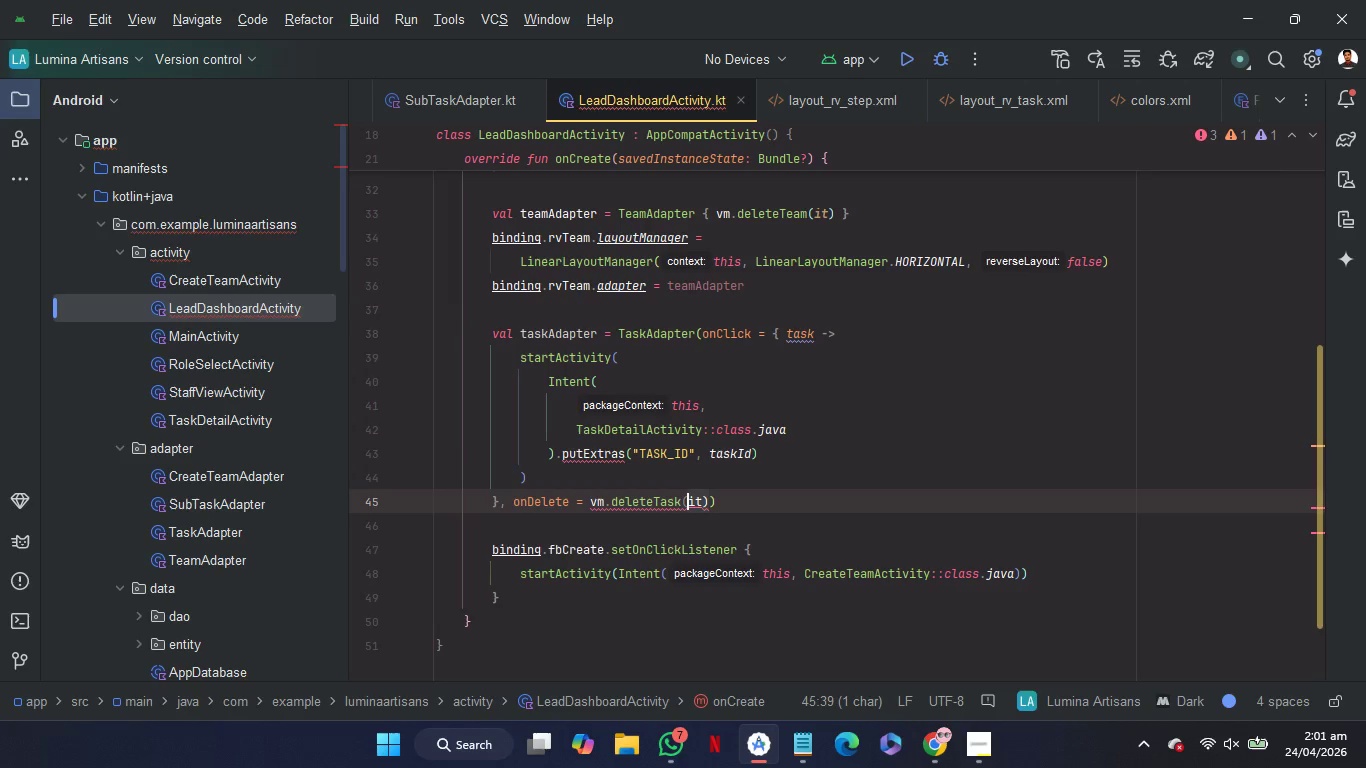 
key(Control+Shift+ArrowLeft)
 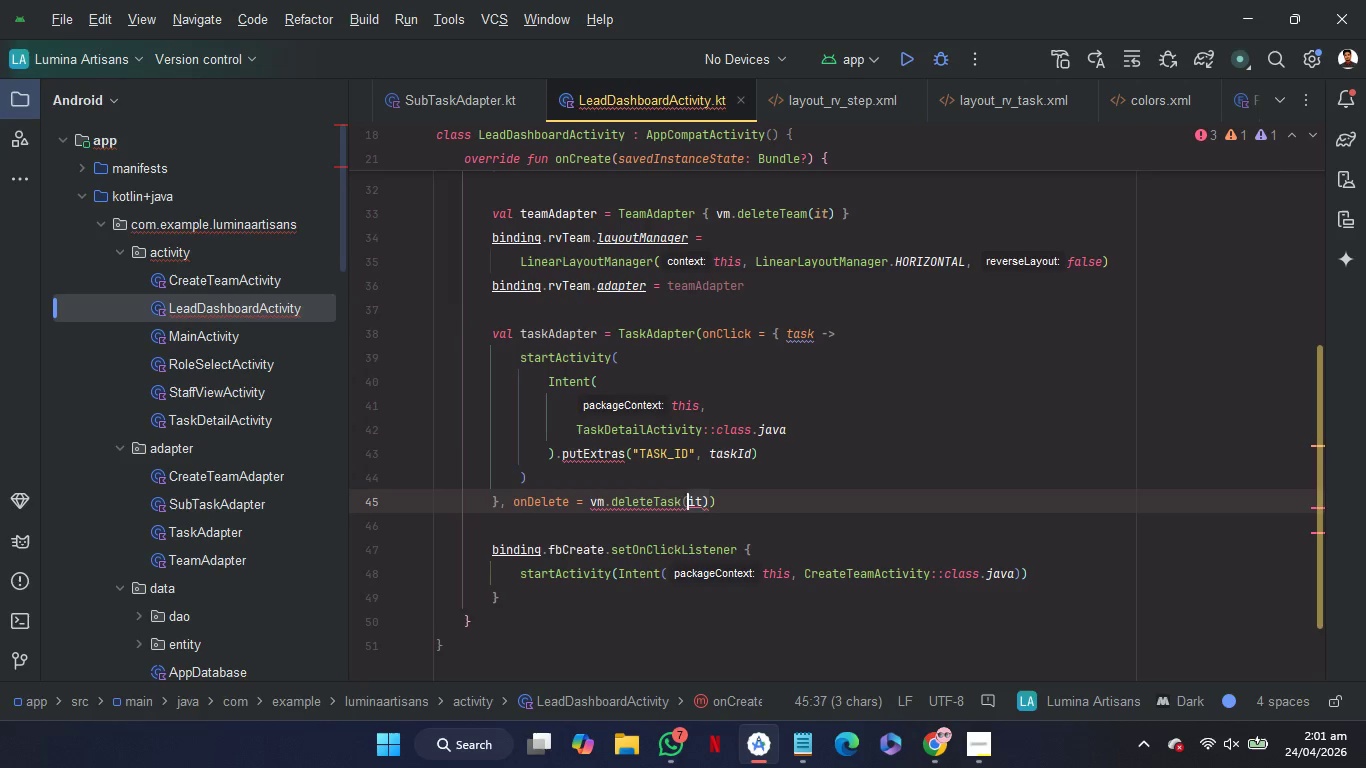 
key(Control+Shift+ArrowLeft)
 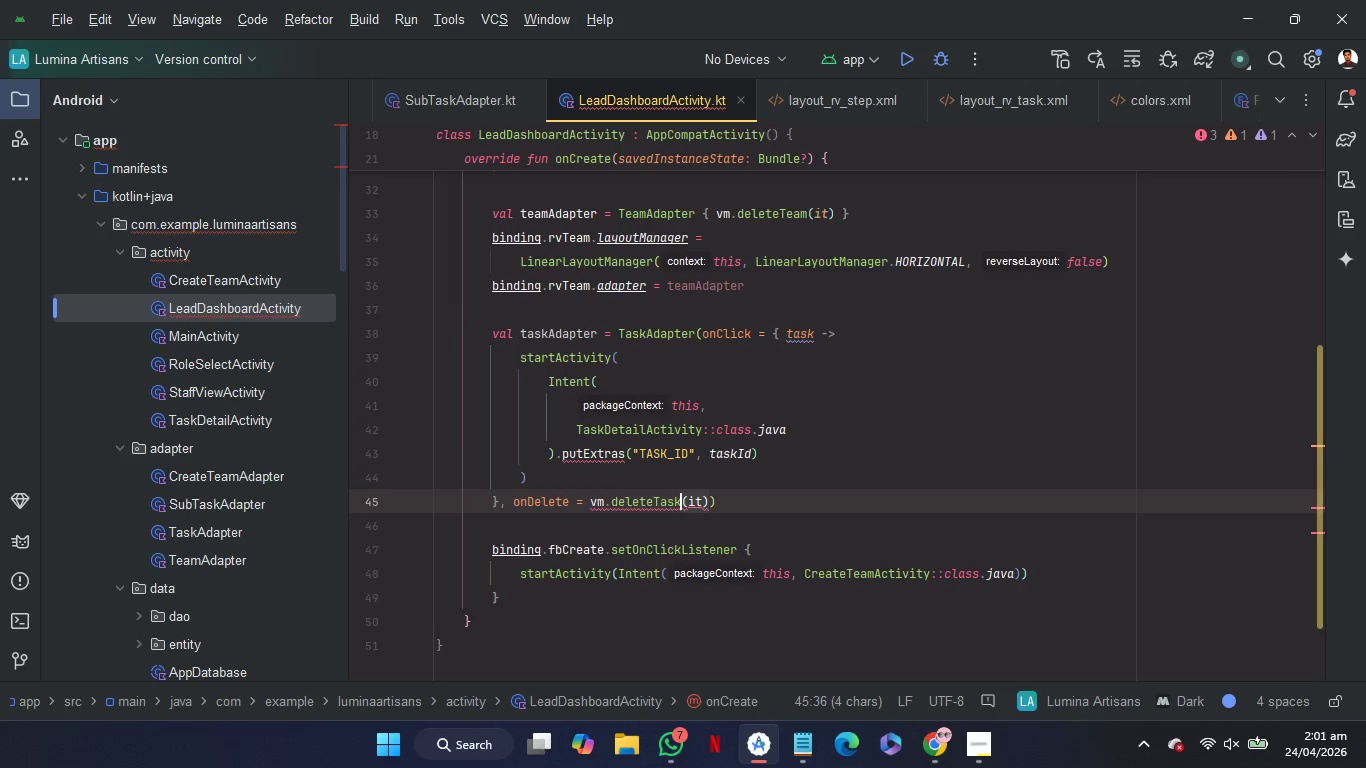 
key(Control+Shift+ArrowLeft)
 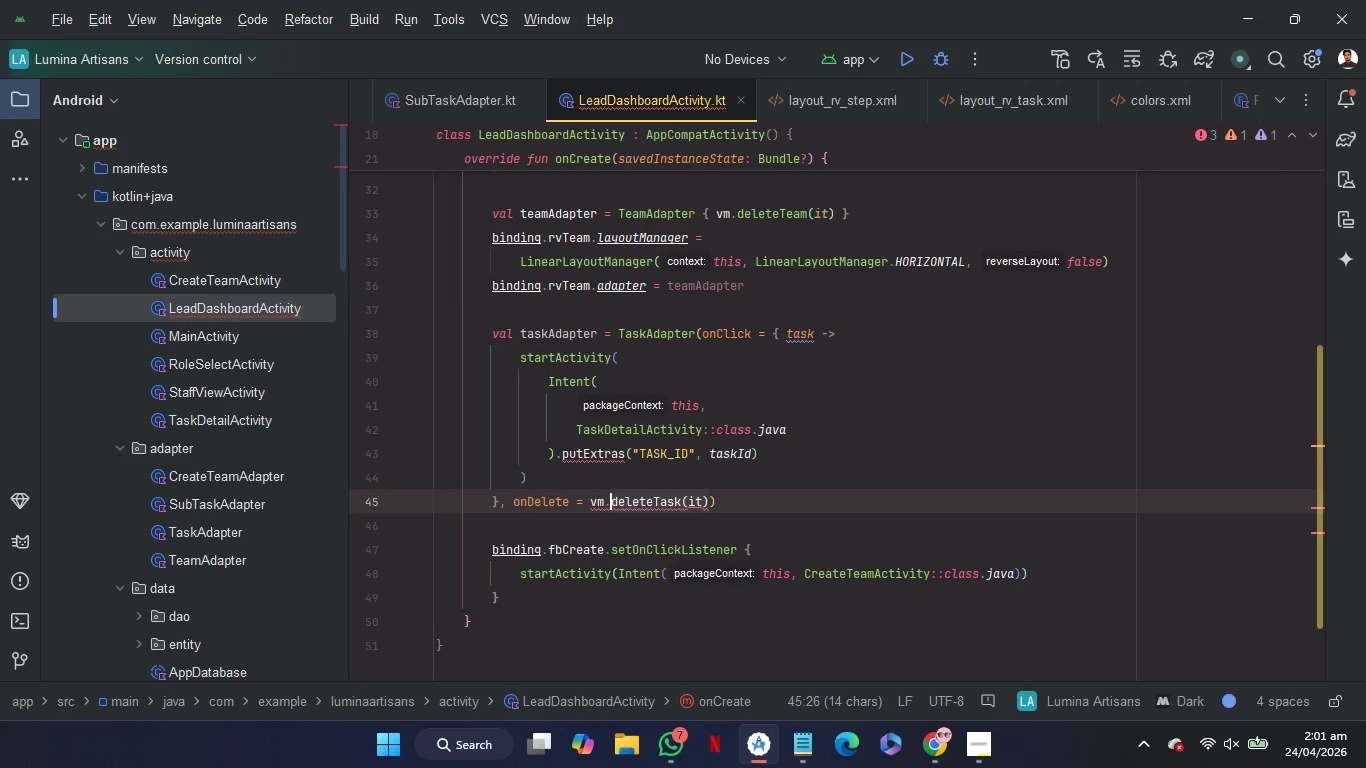 
key(Control+Shift+ArrowLeft)
 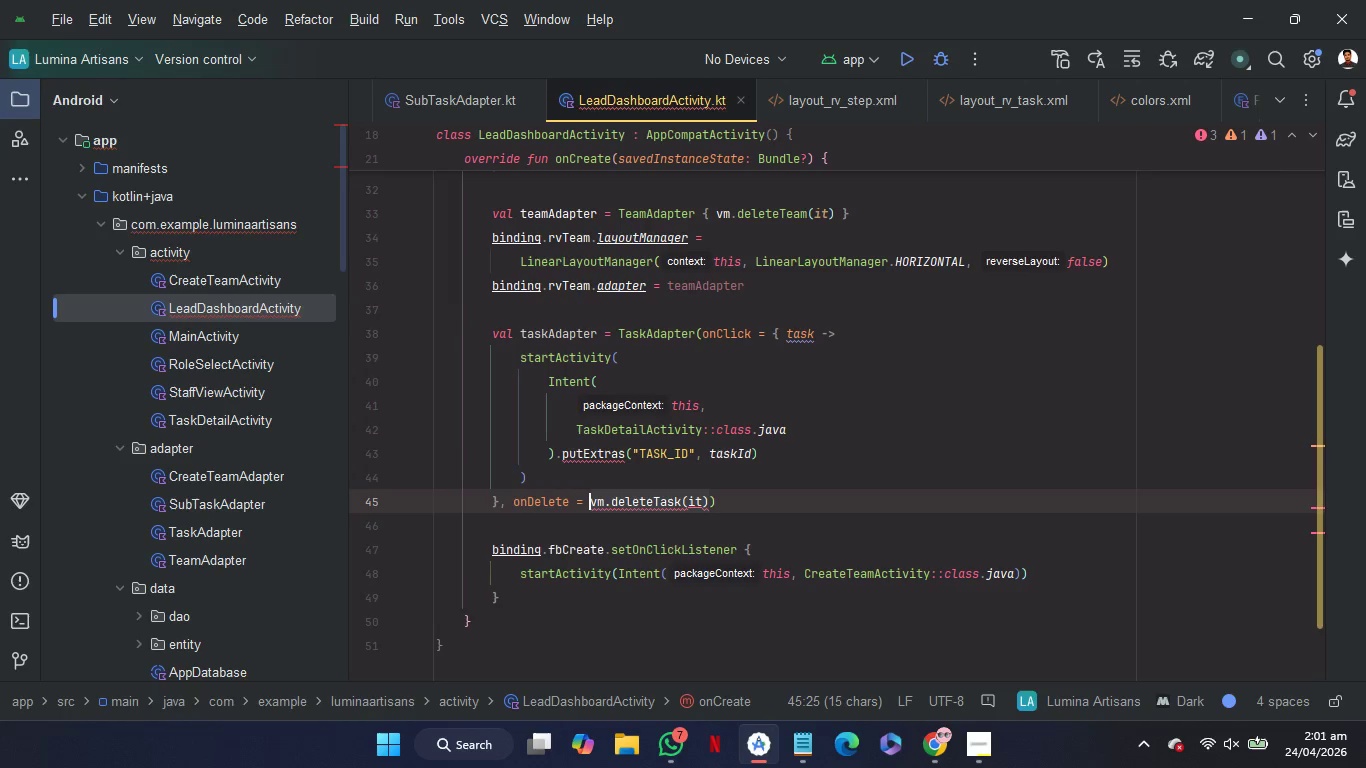 
key(Control+Shift+ArrowLeft)
 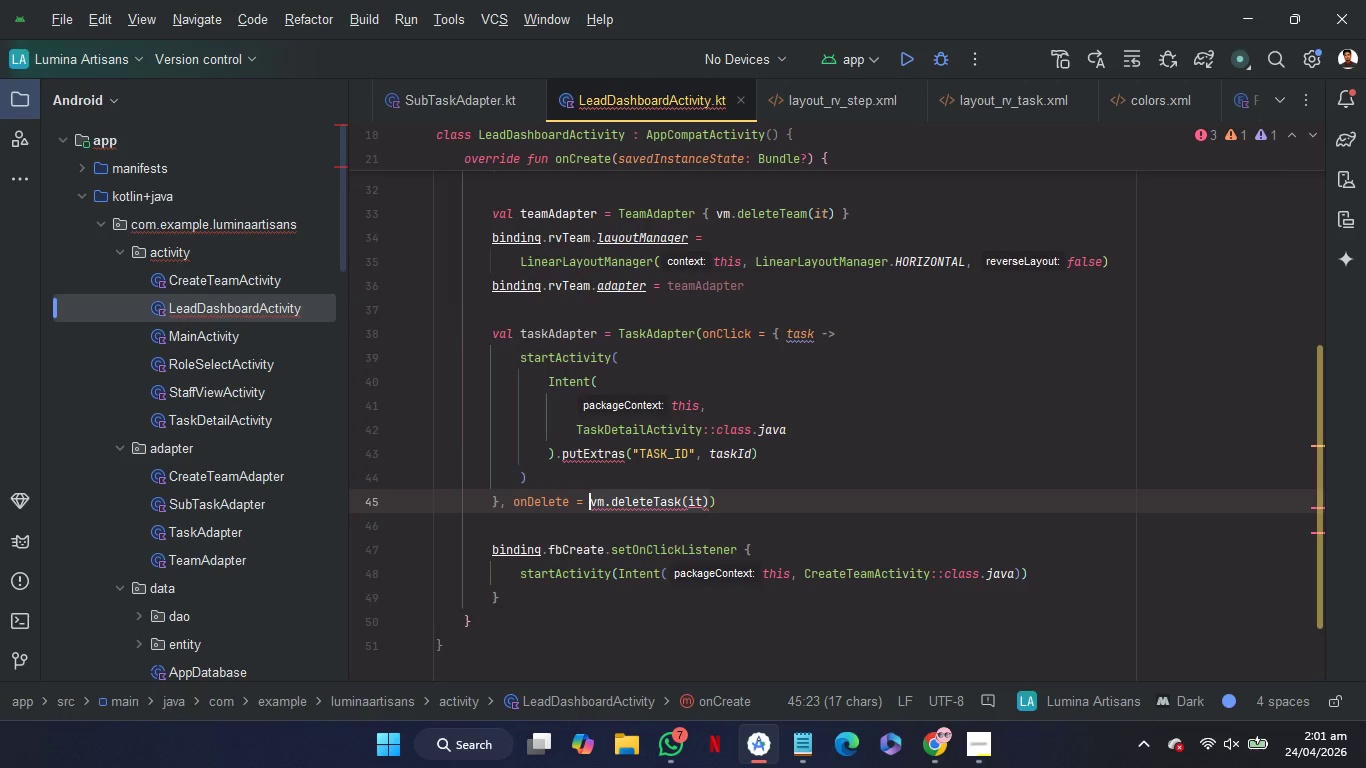 
key(Shift+BracketLeft)
 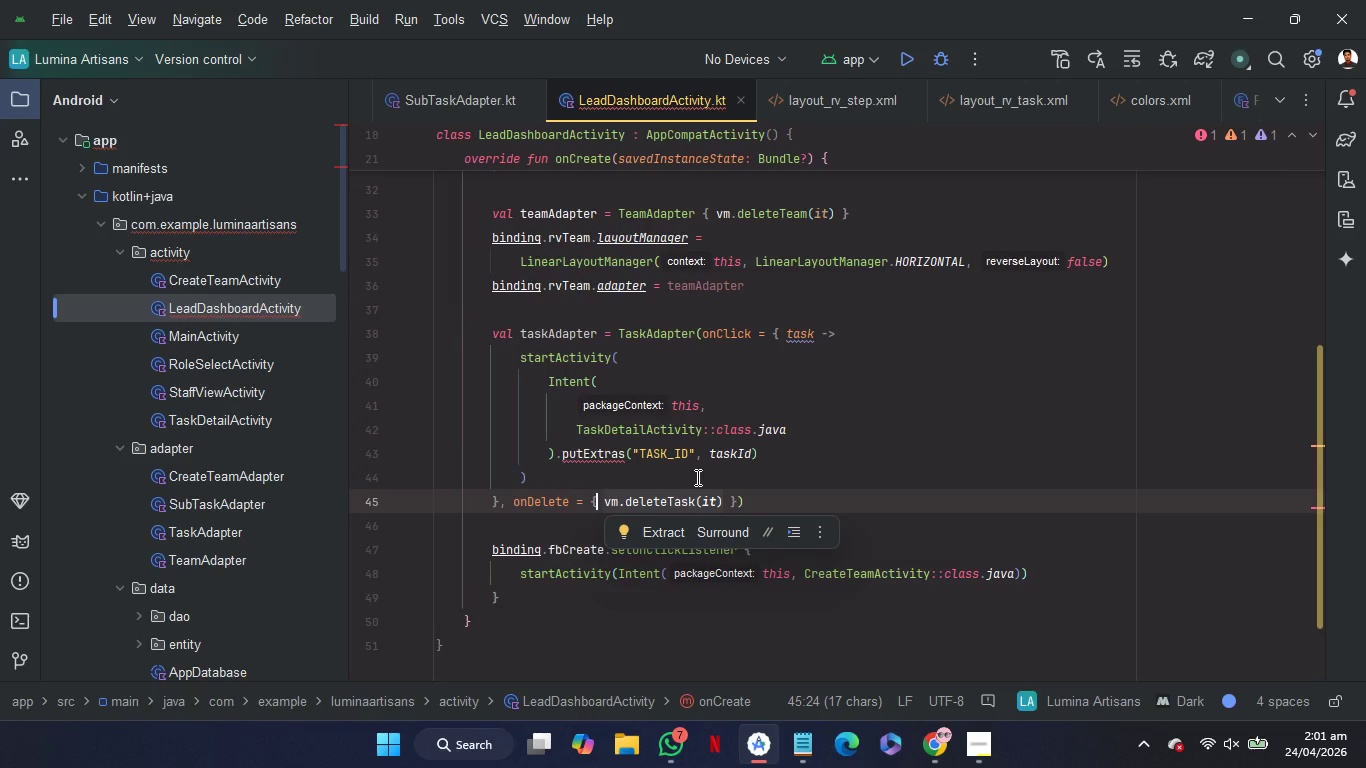 
left_click([696, 477])
 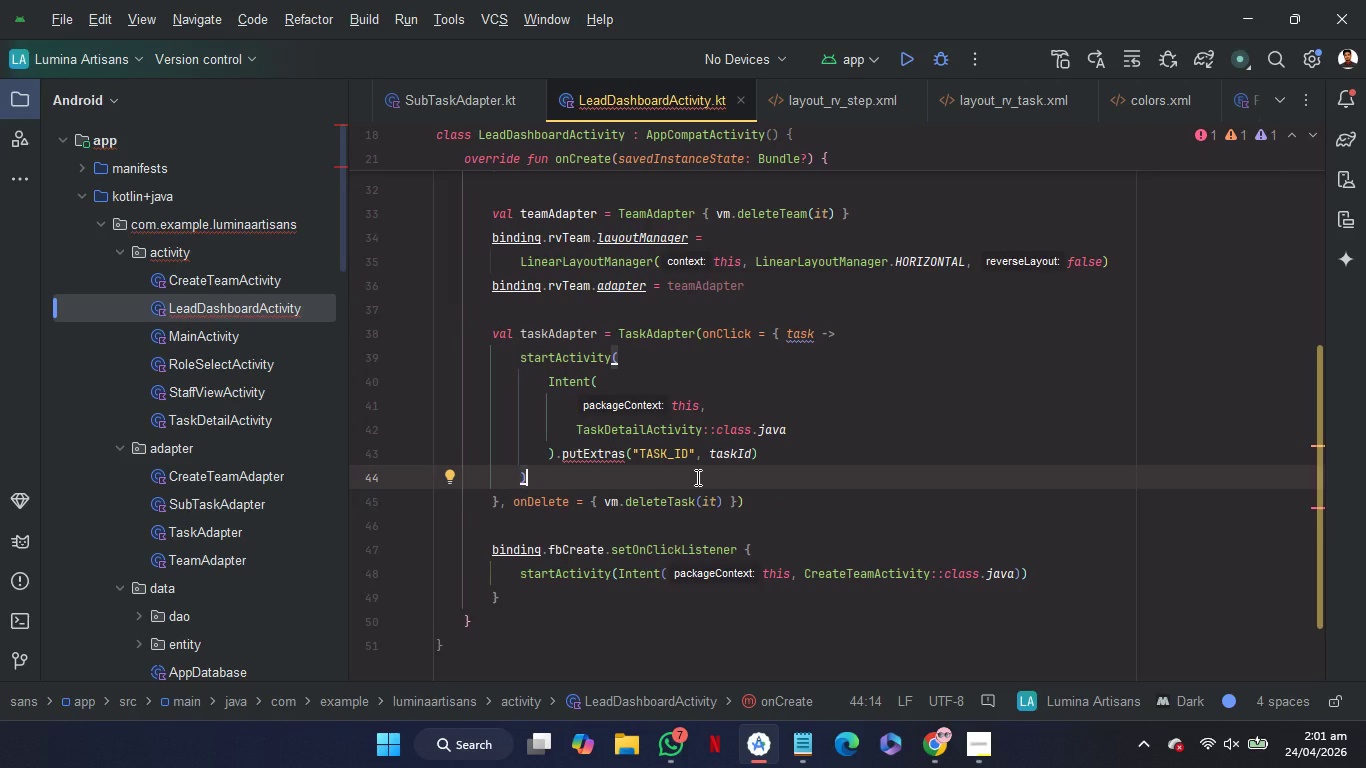 
mouse_move([622, 453])
 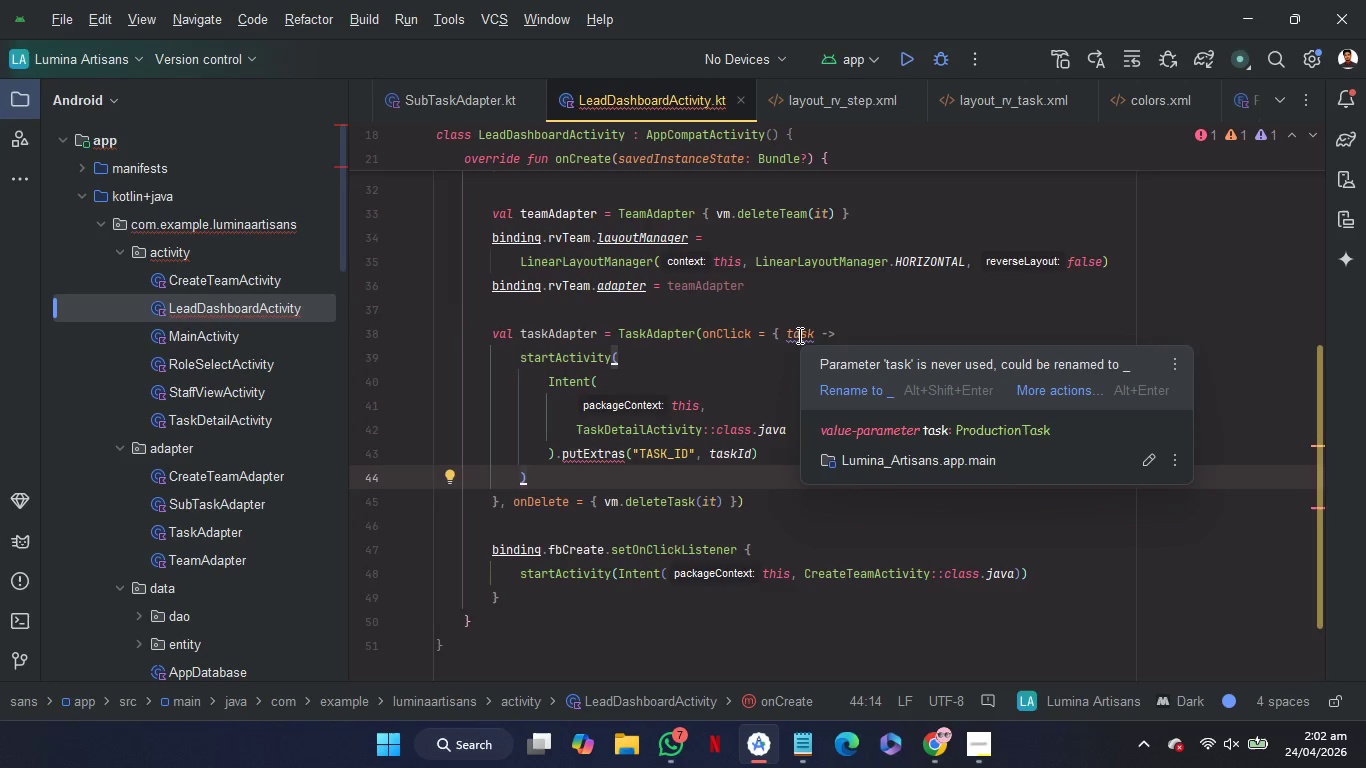 
wait(22.02)
 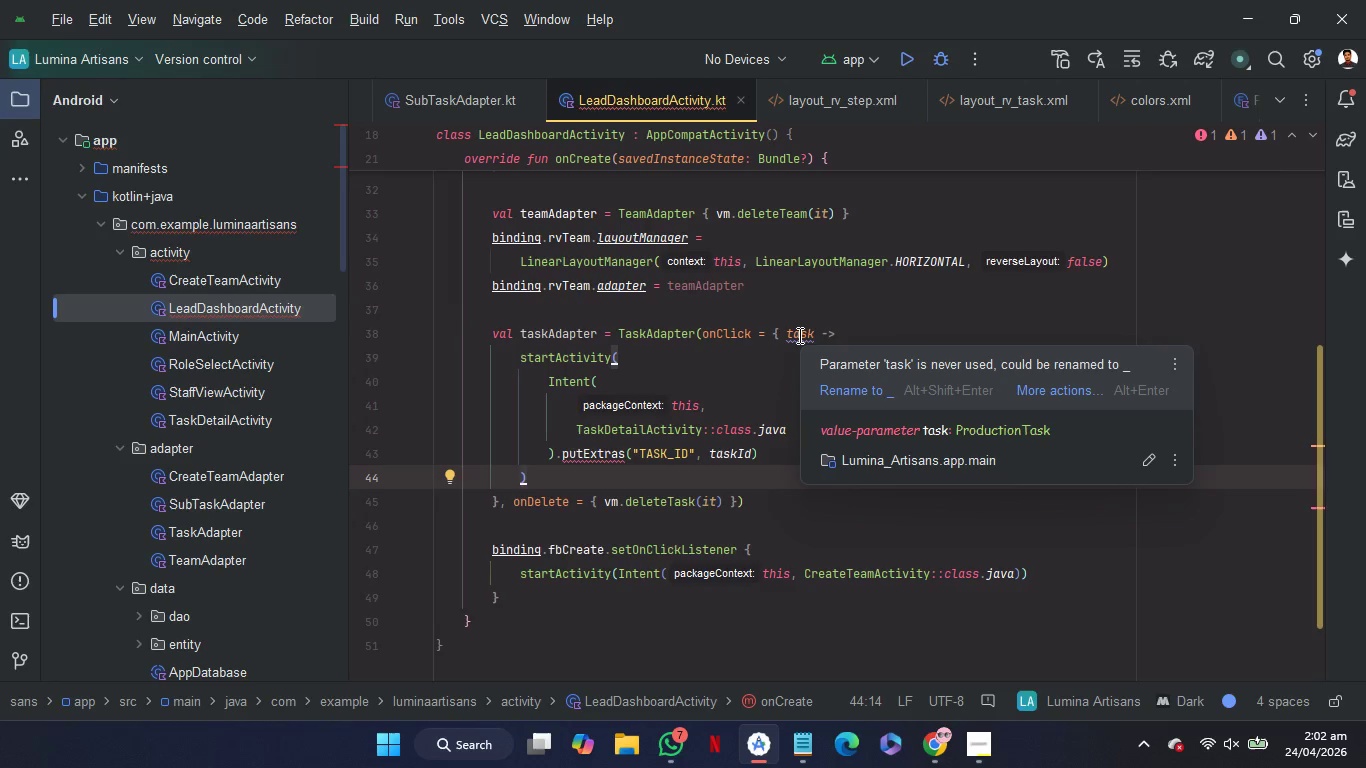 
mouse_move([680, 423])
 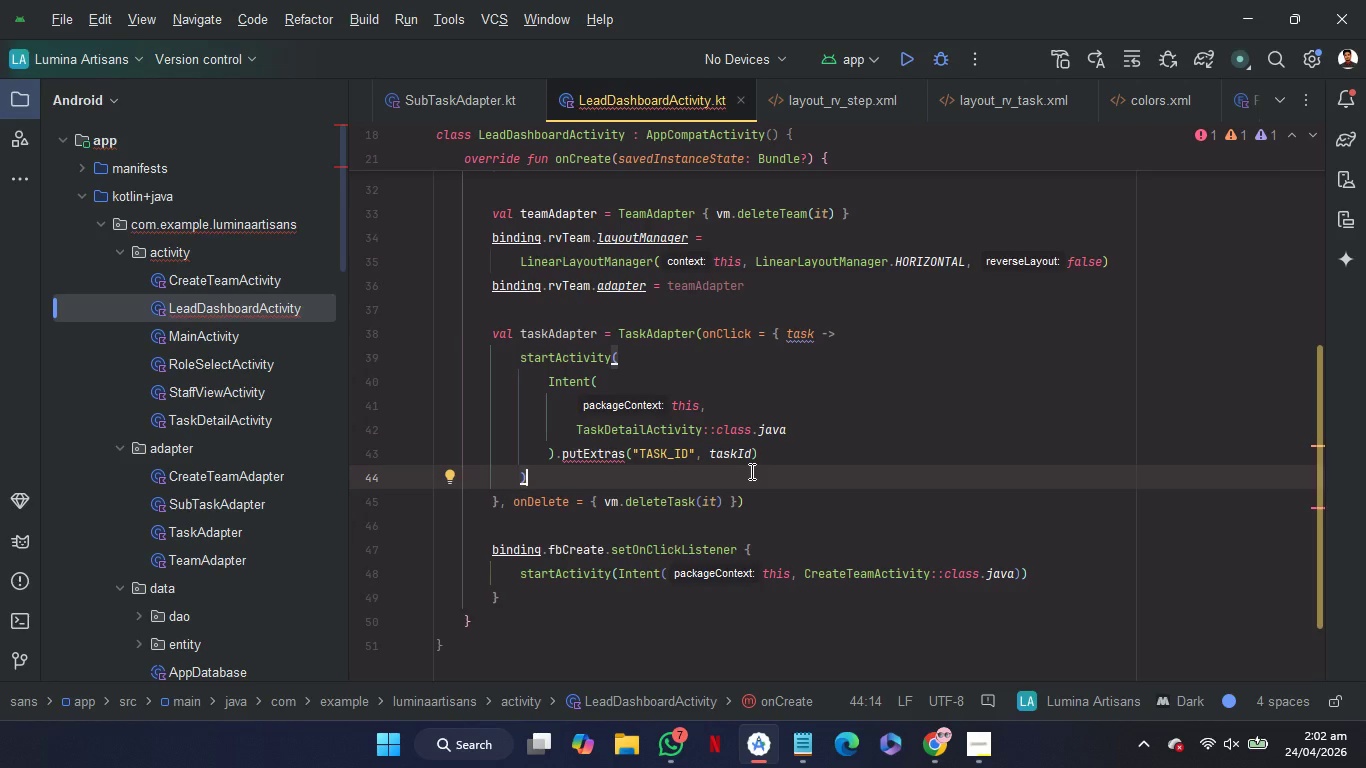 
wait(16.38)
 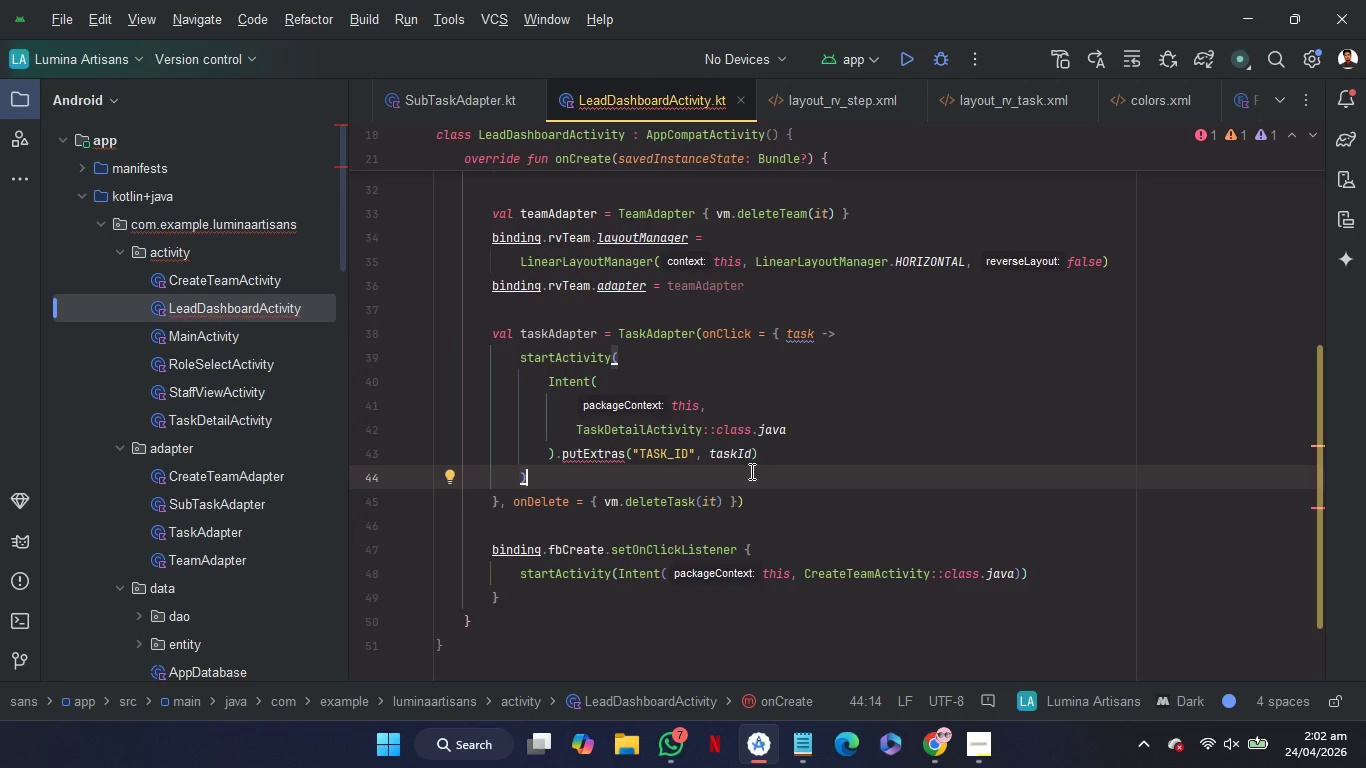 
mouse_move([558, 485])
 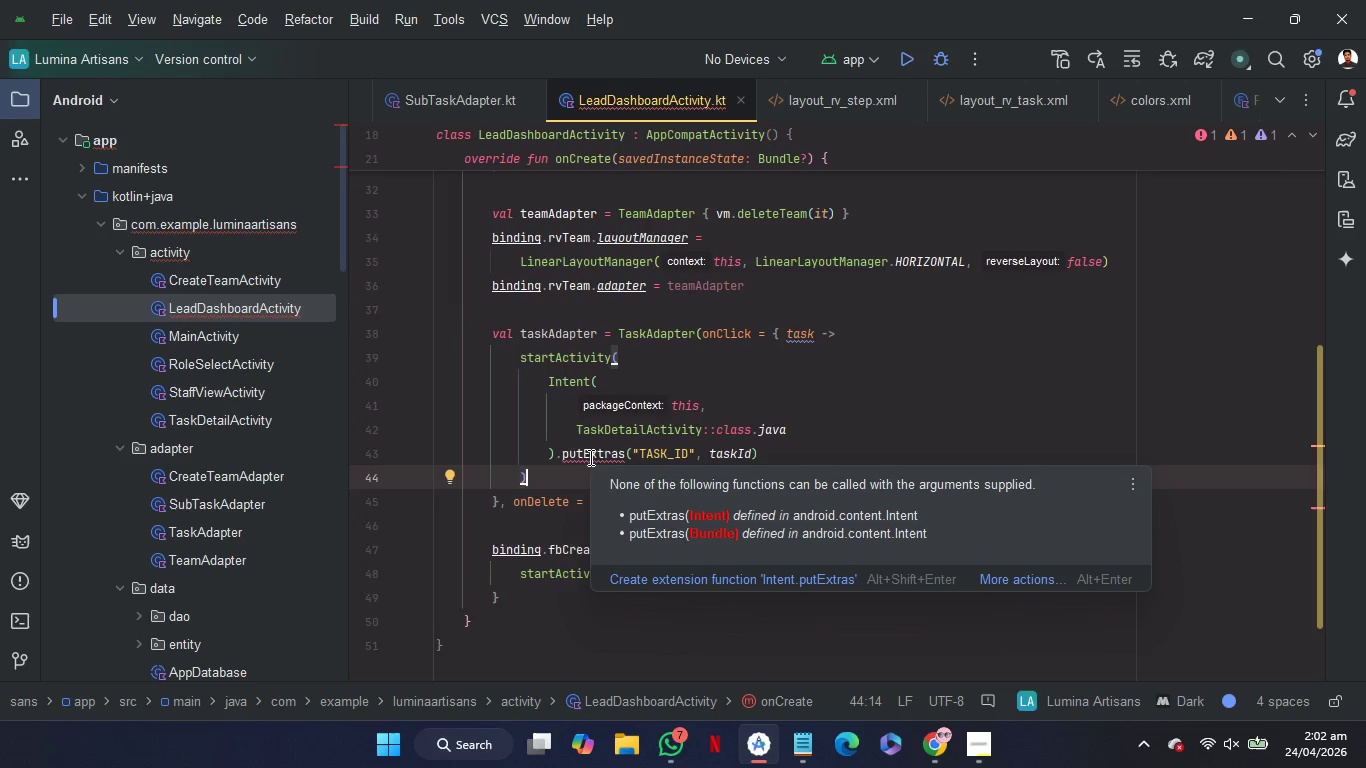 
wait(12.33)
 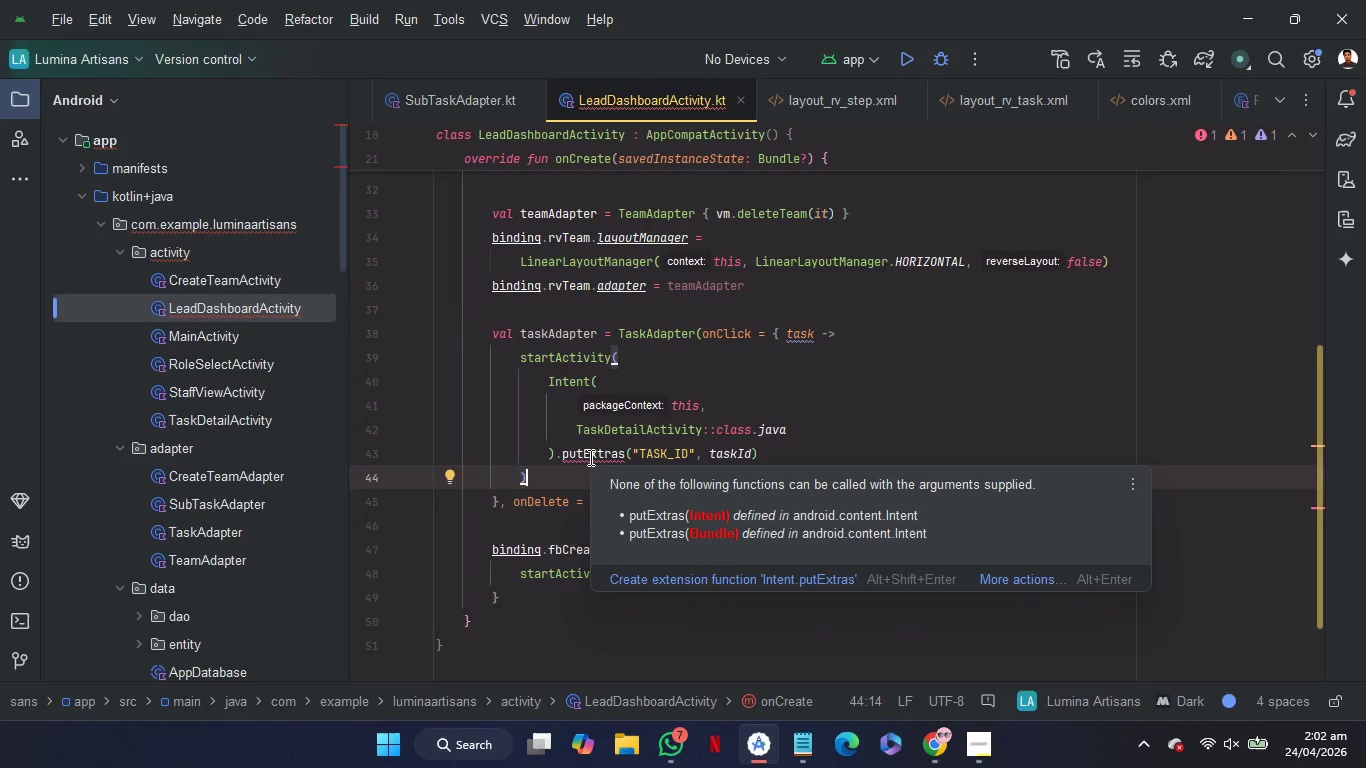 
left_click([562, 456])
 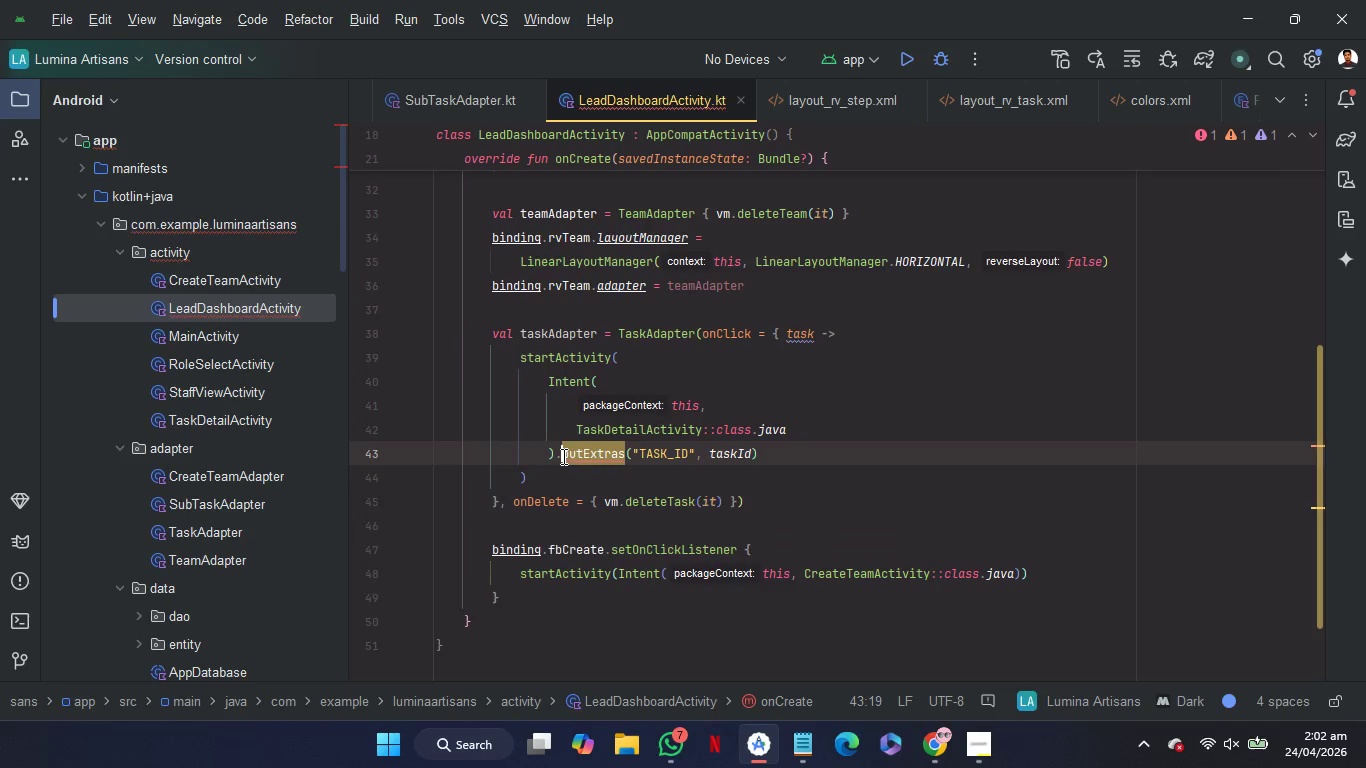 
key(Backspace)
 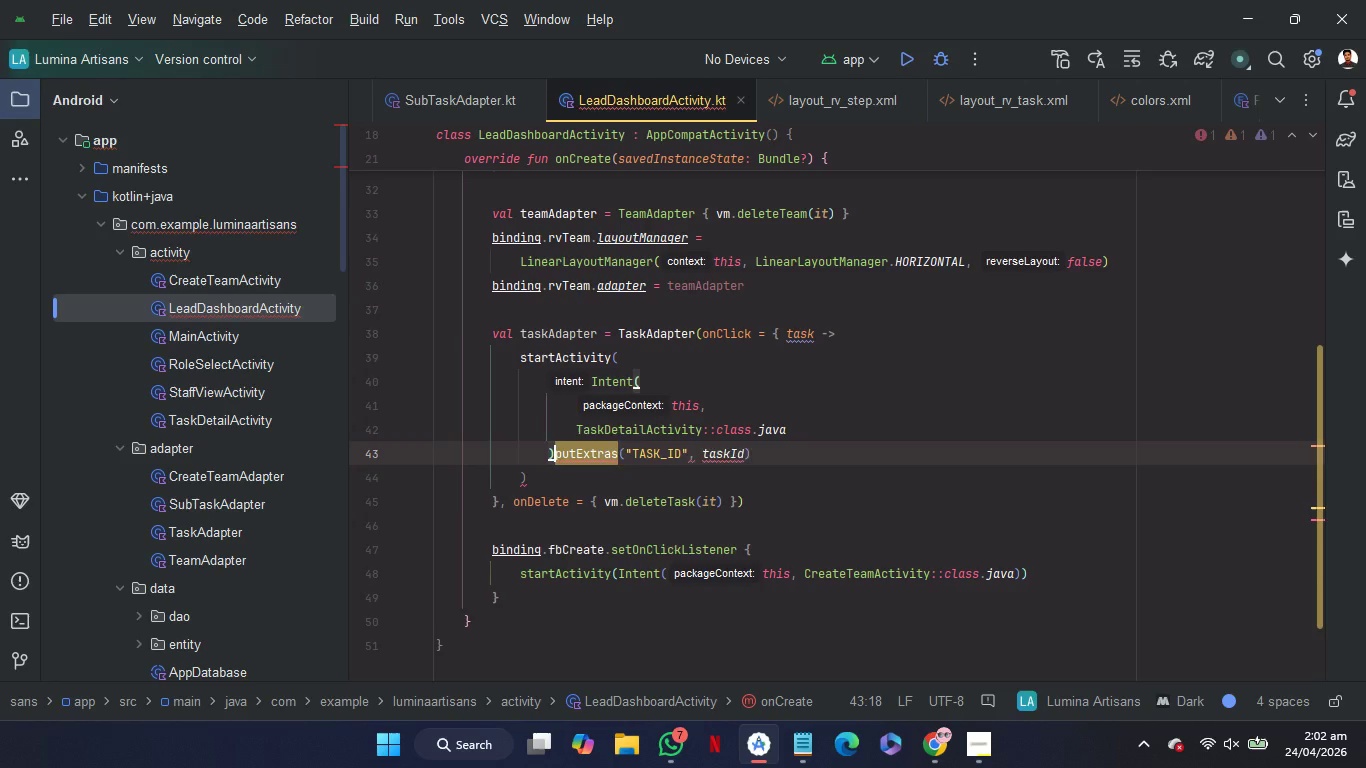 
key(Comma)
 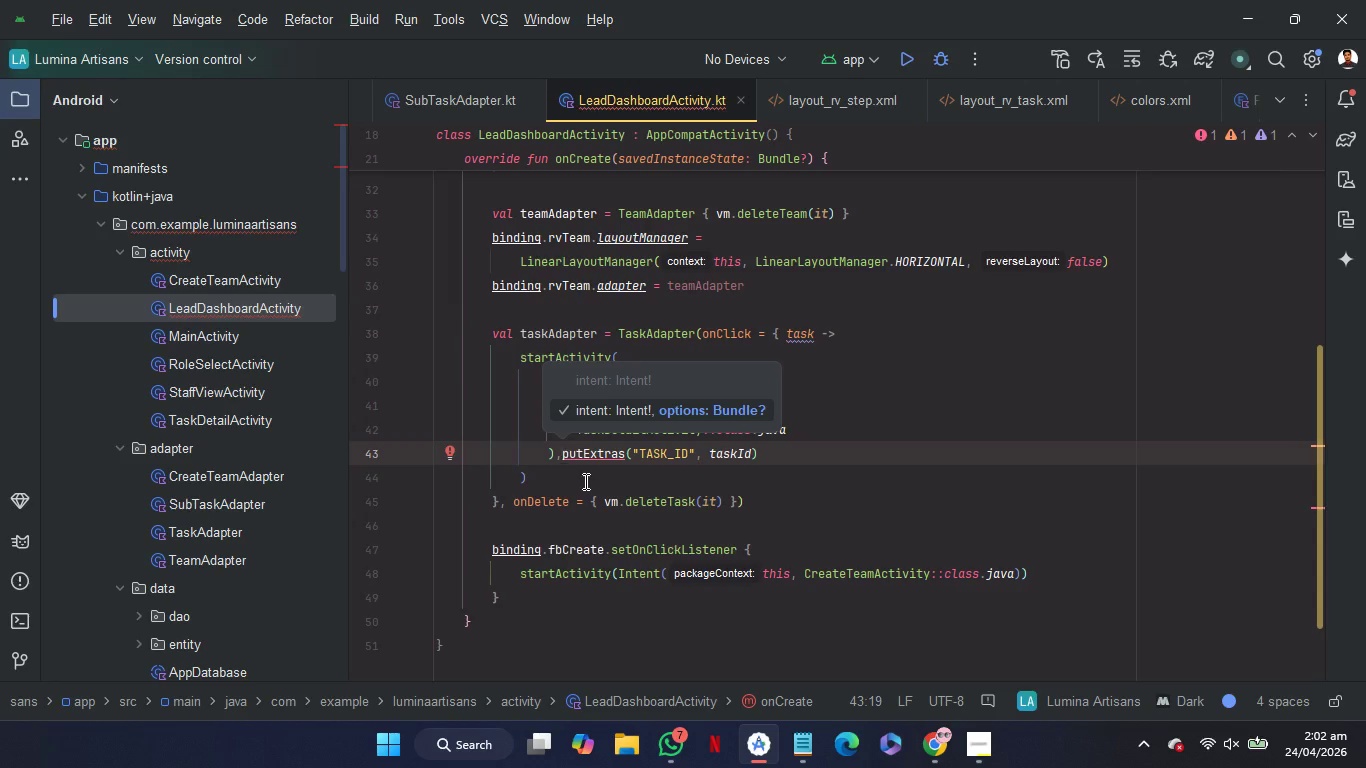 
wait(5.3)
 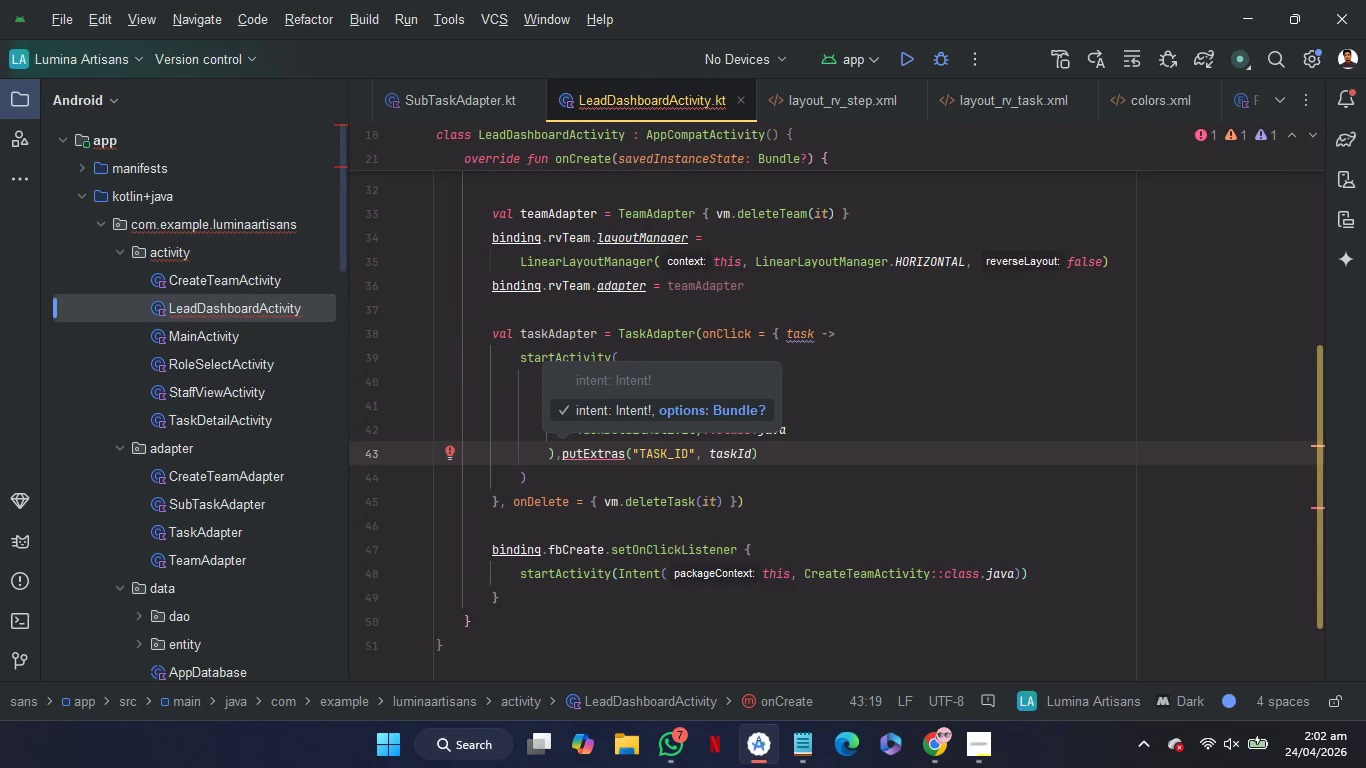 
key(Backspace)
 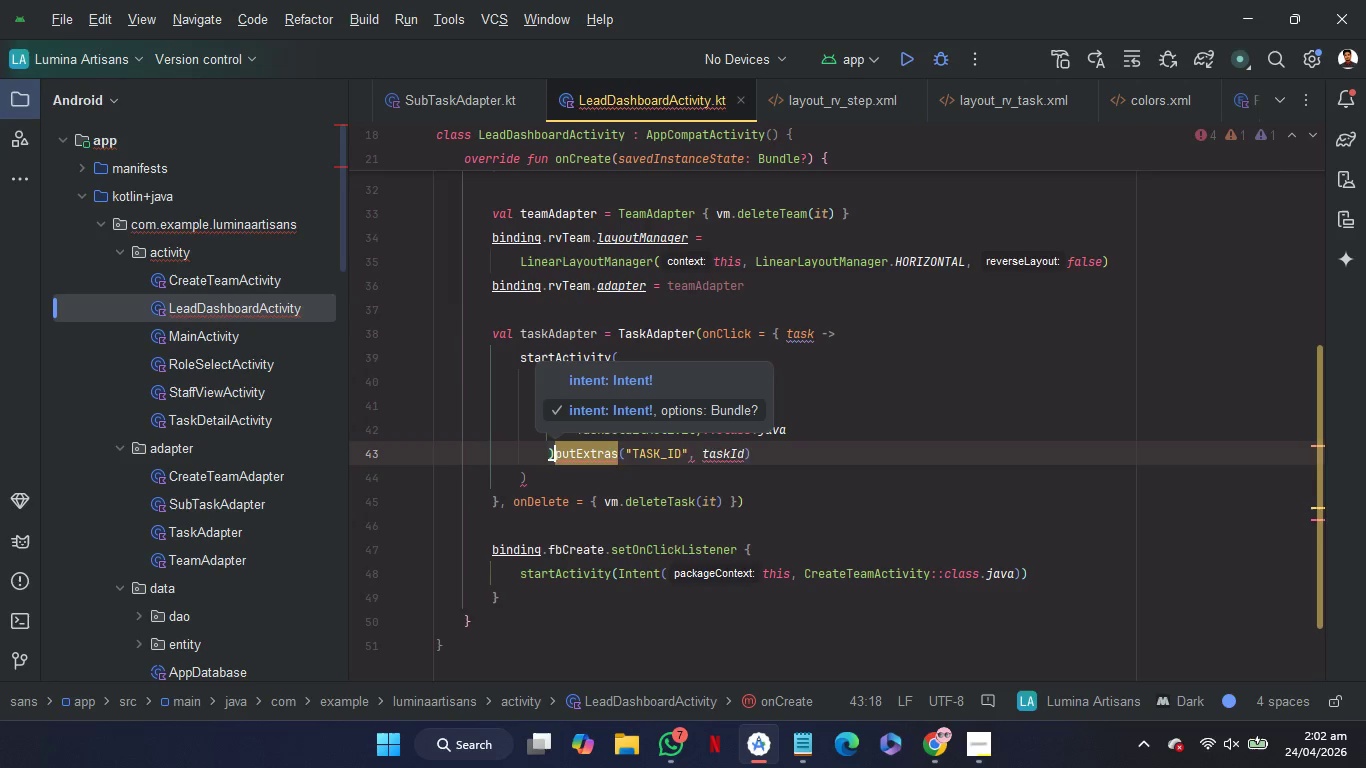 
key(Period)
 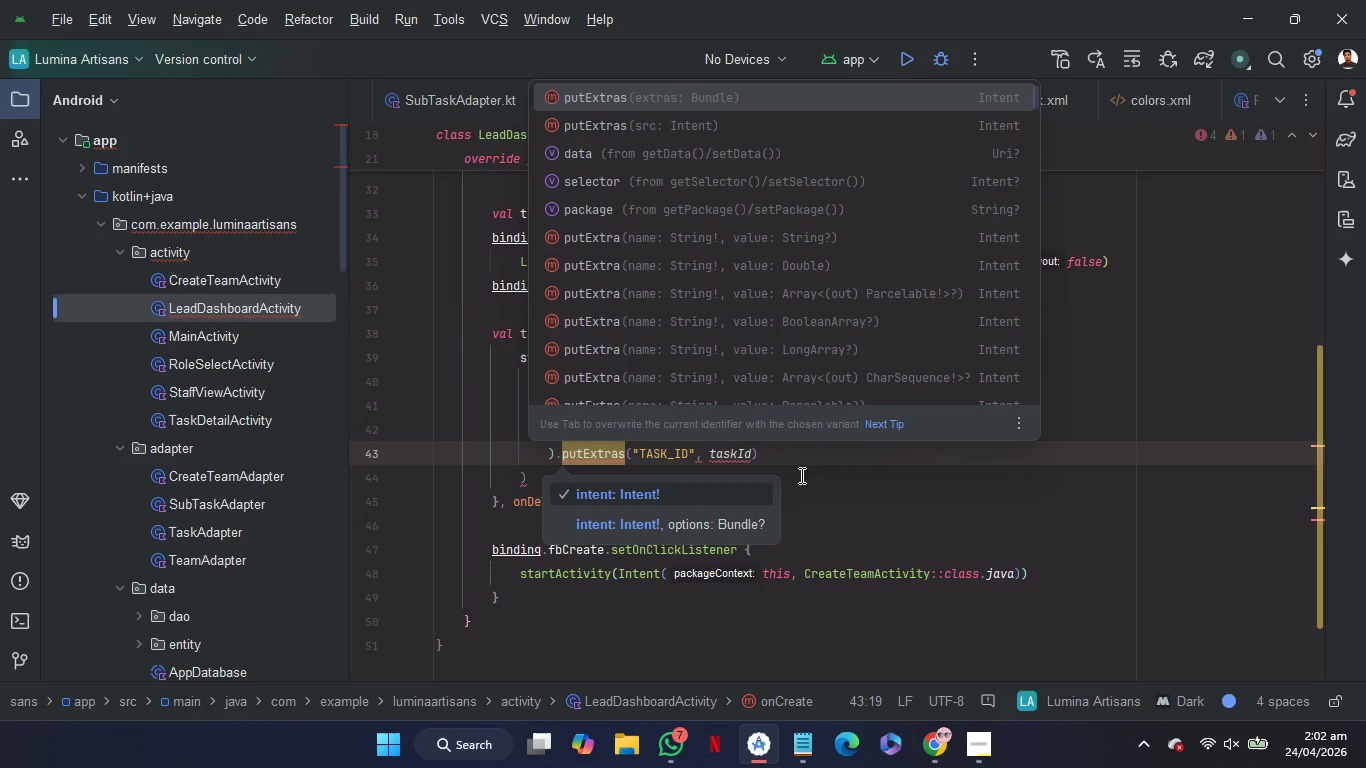 
left_click([800, 475])
 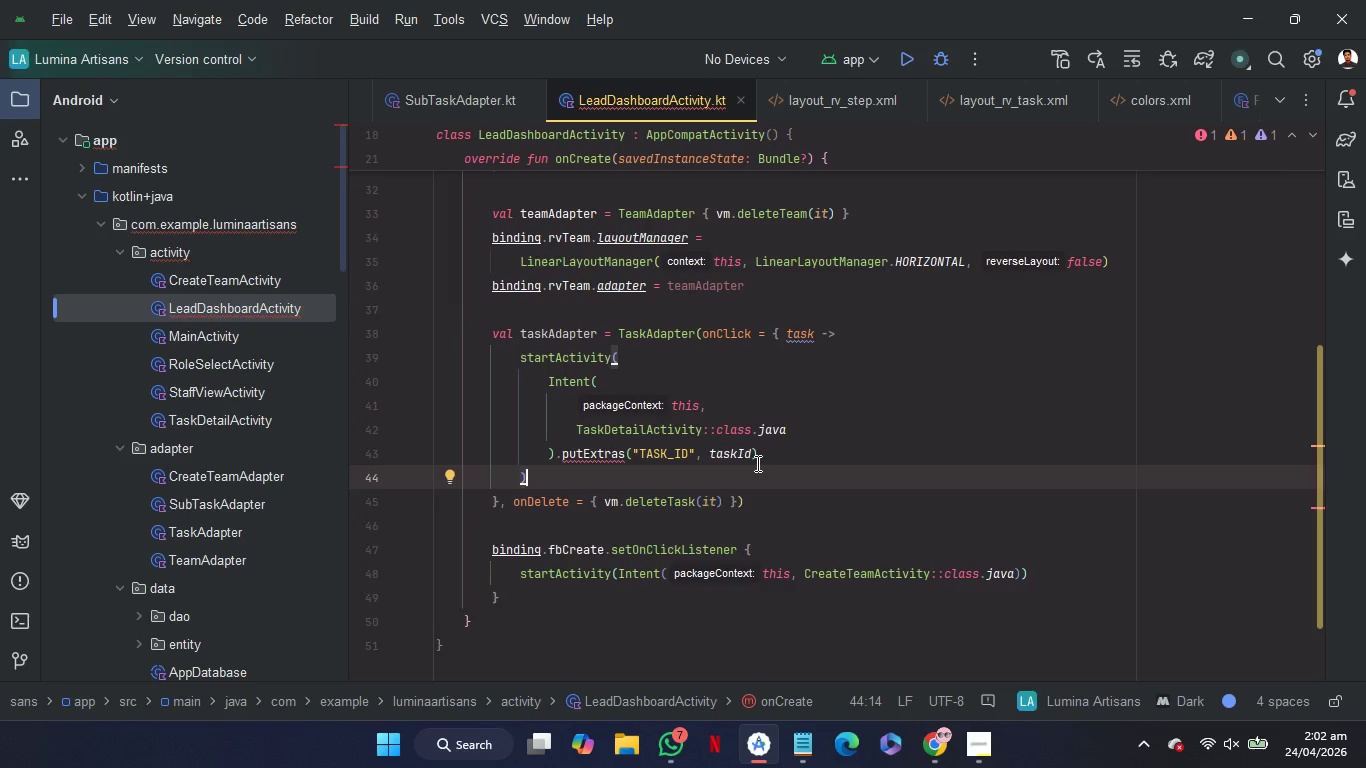 
mouse_move([621, 459])
 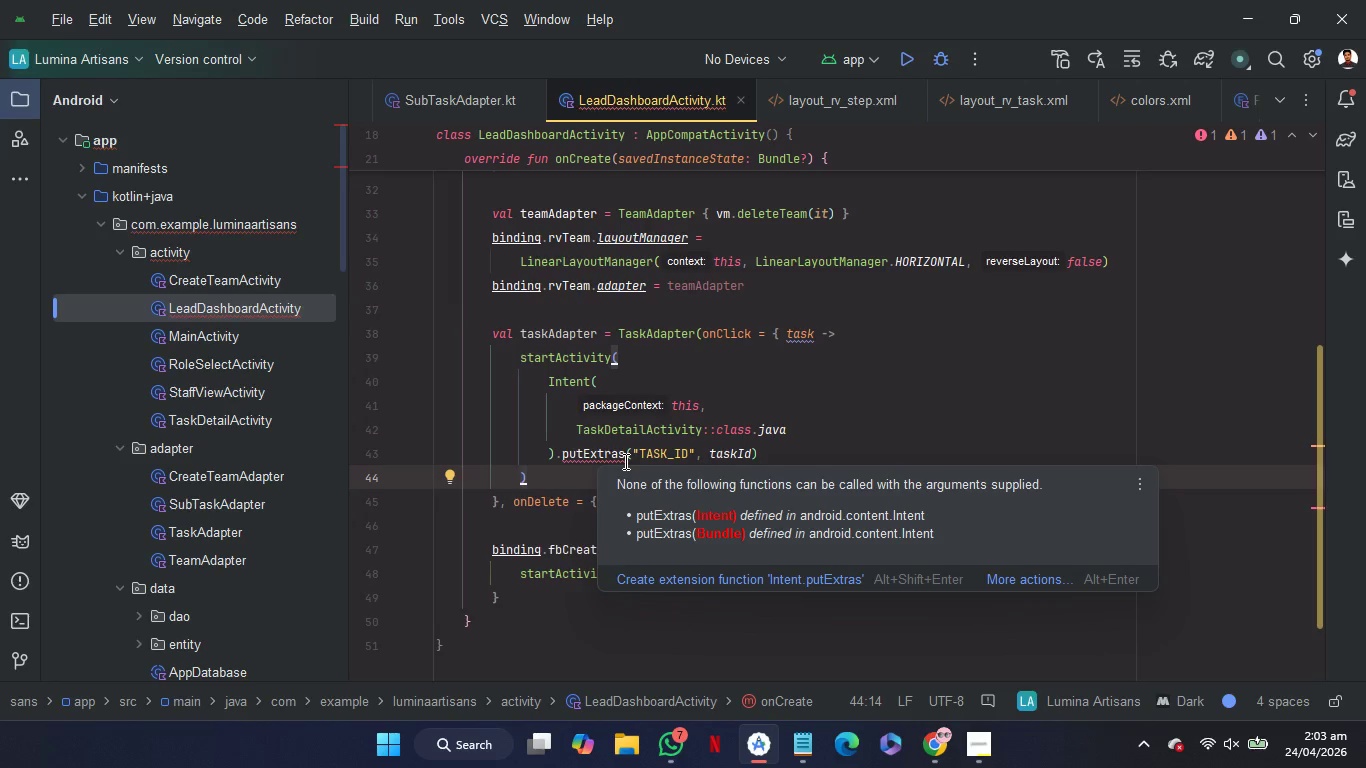 
left_click([624, 461])
 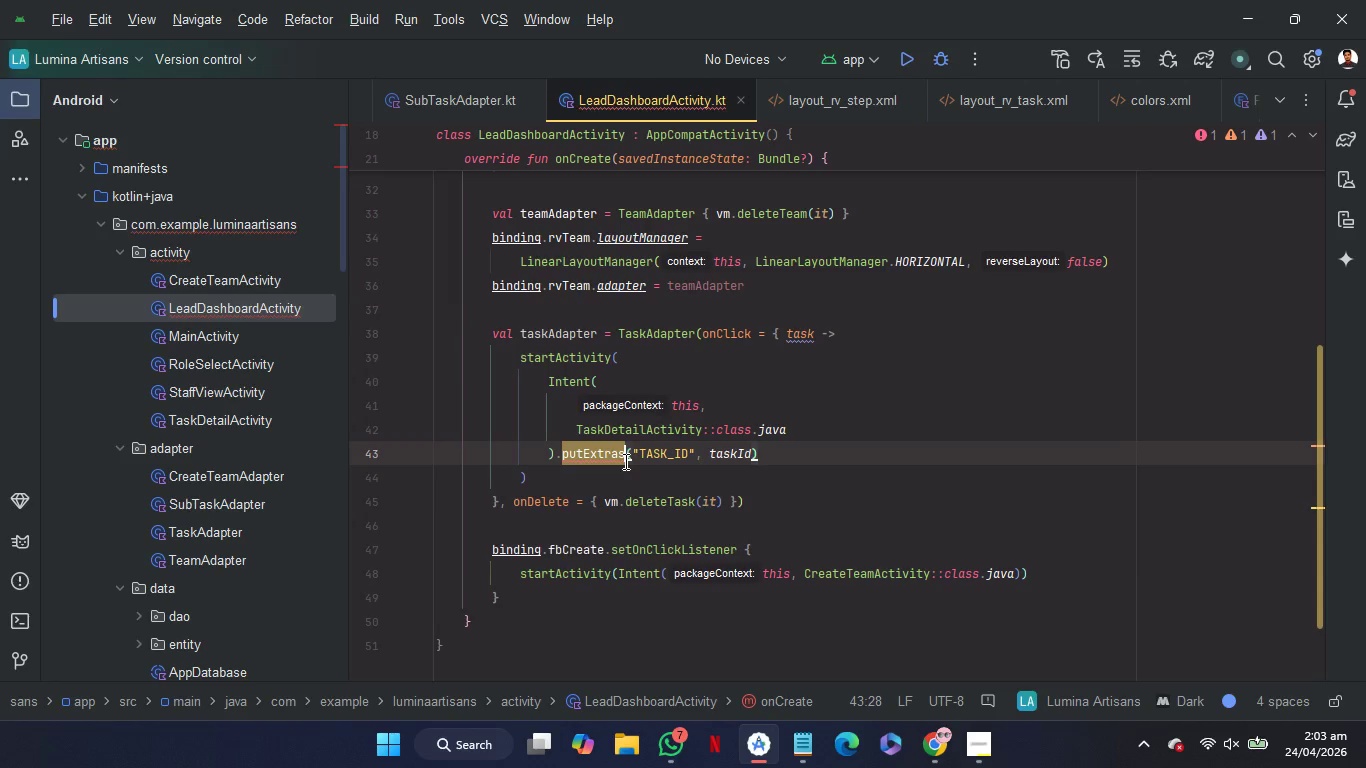 
key(Backspace)
 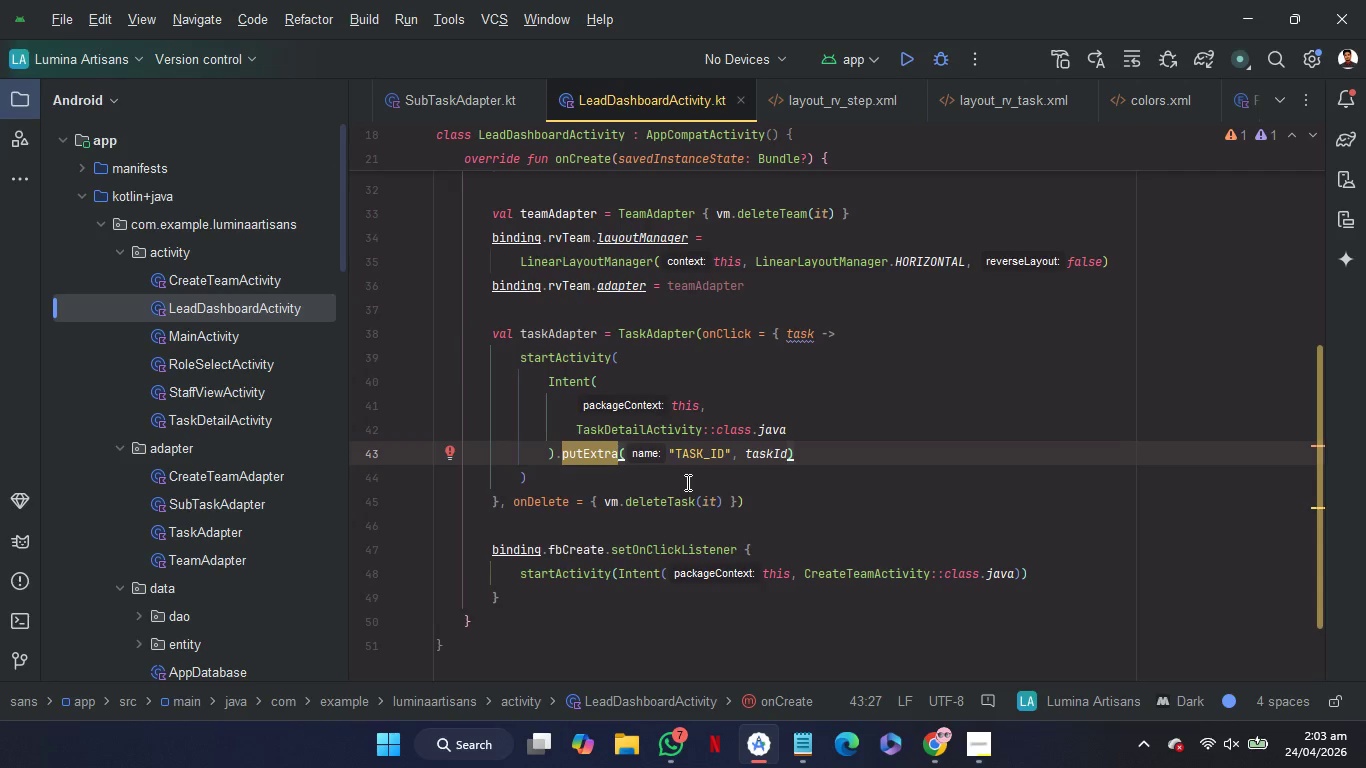 
left_click([686, 482])
 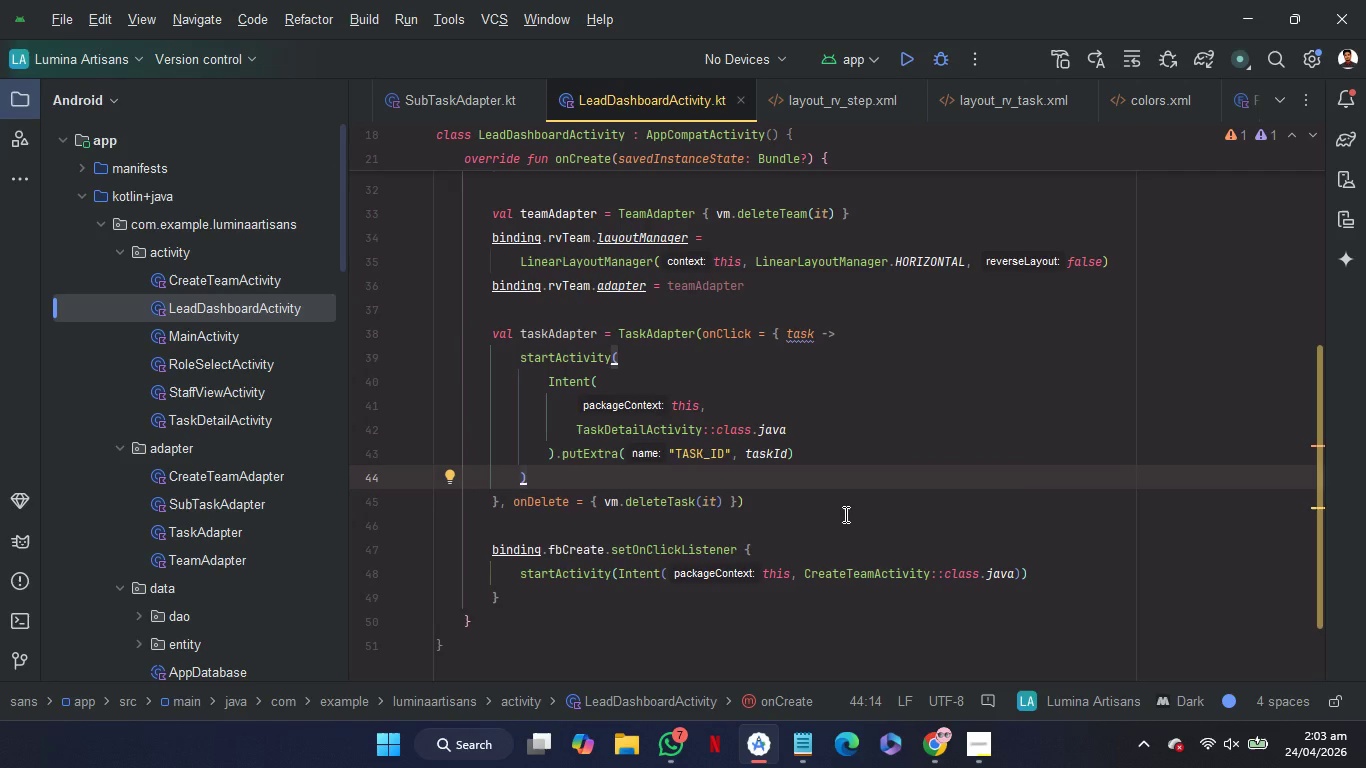 
wait(9.86)
 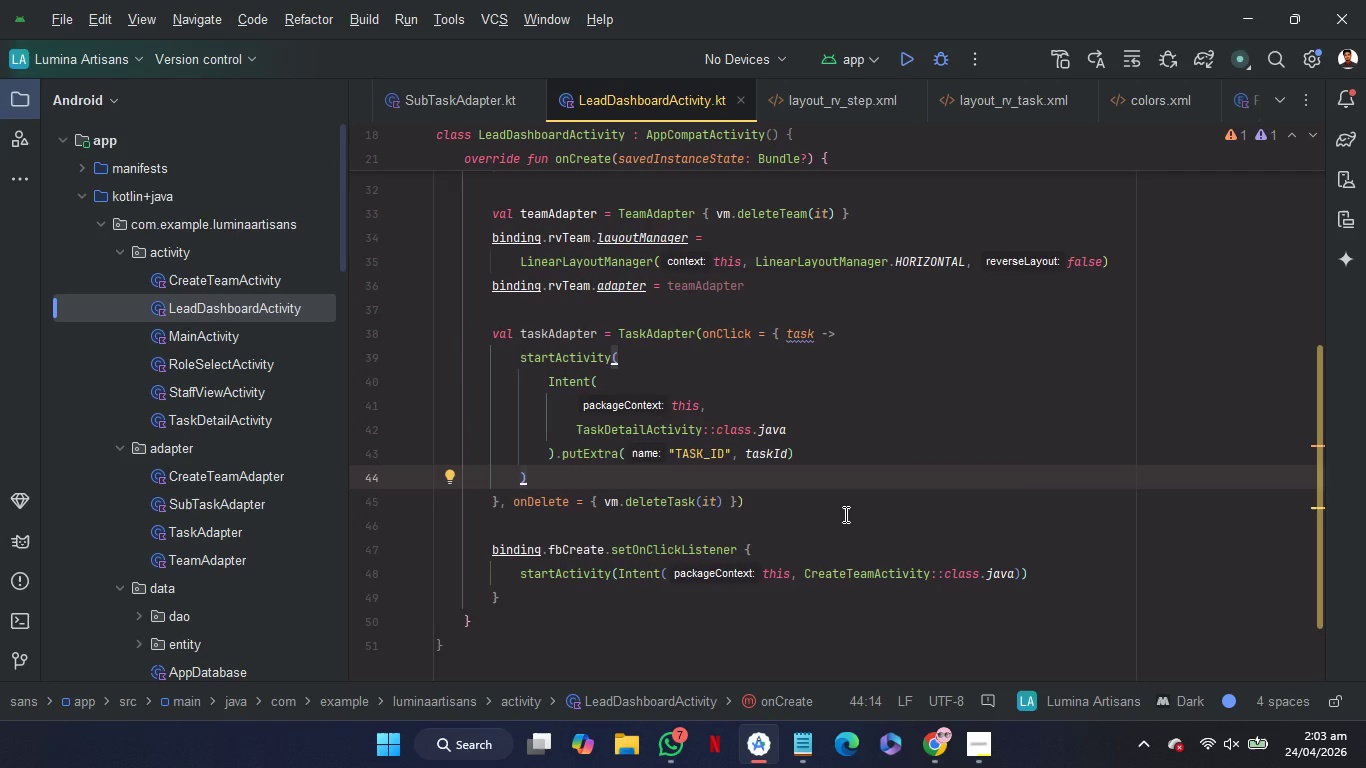 
left_click([790, 505])
 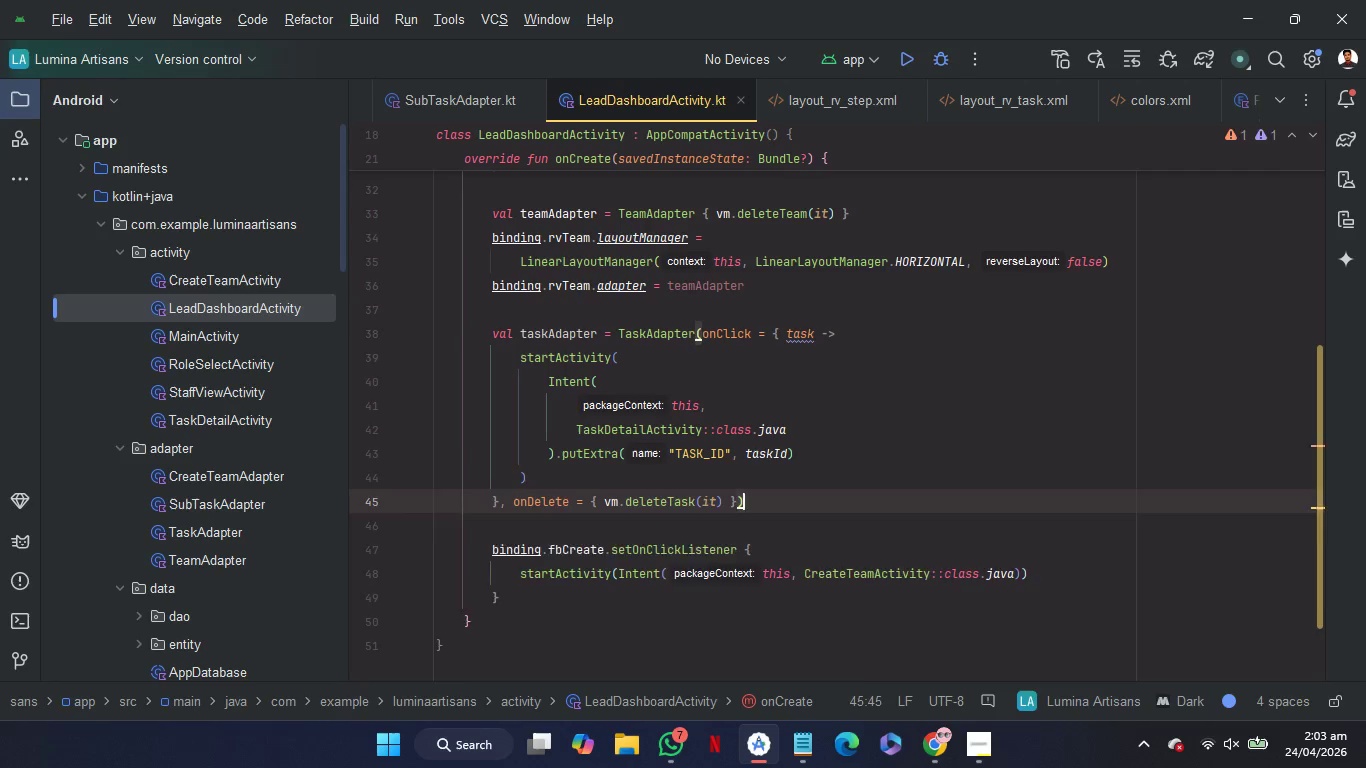 
key(Enter)
 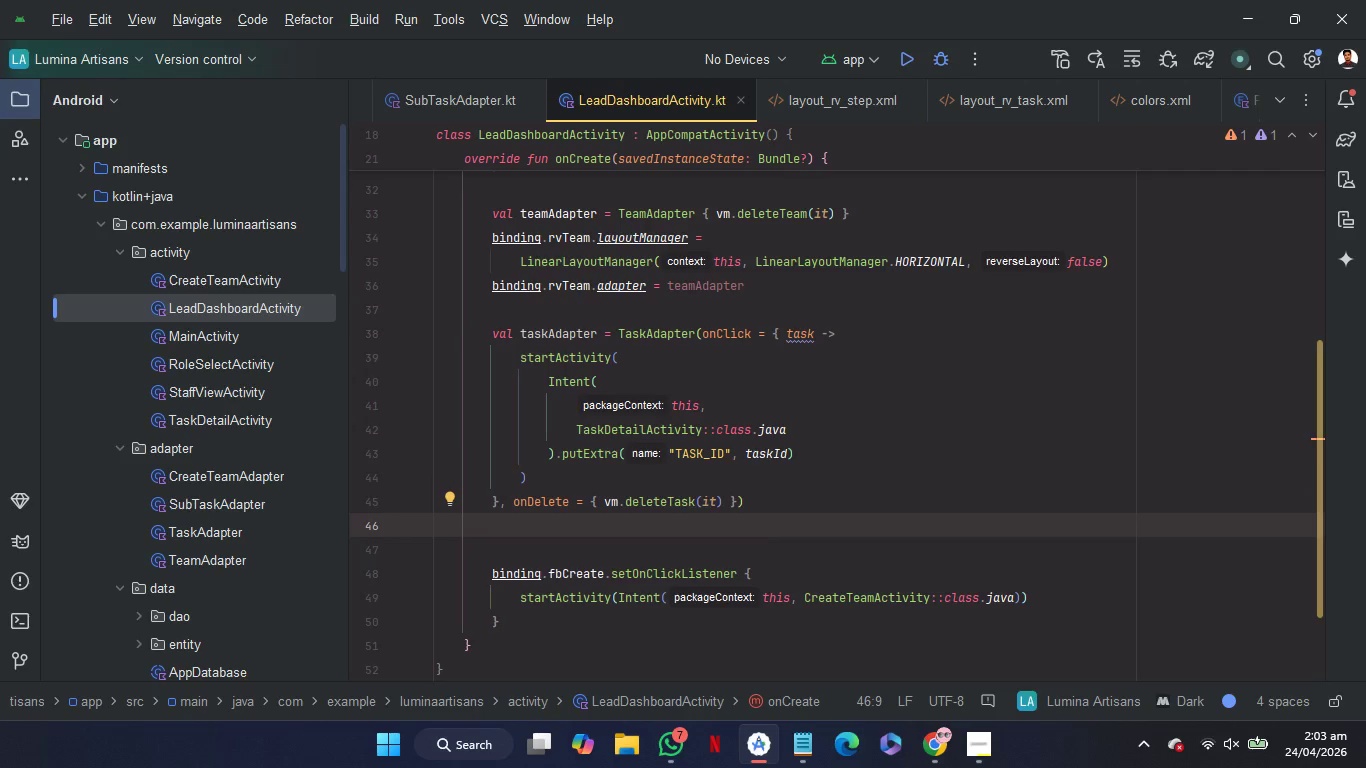 
wait(10.02)
 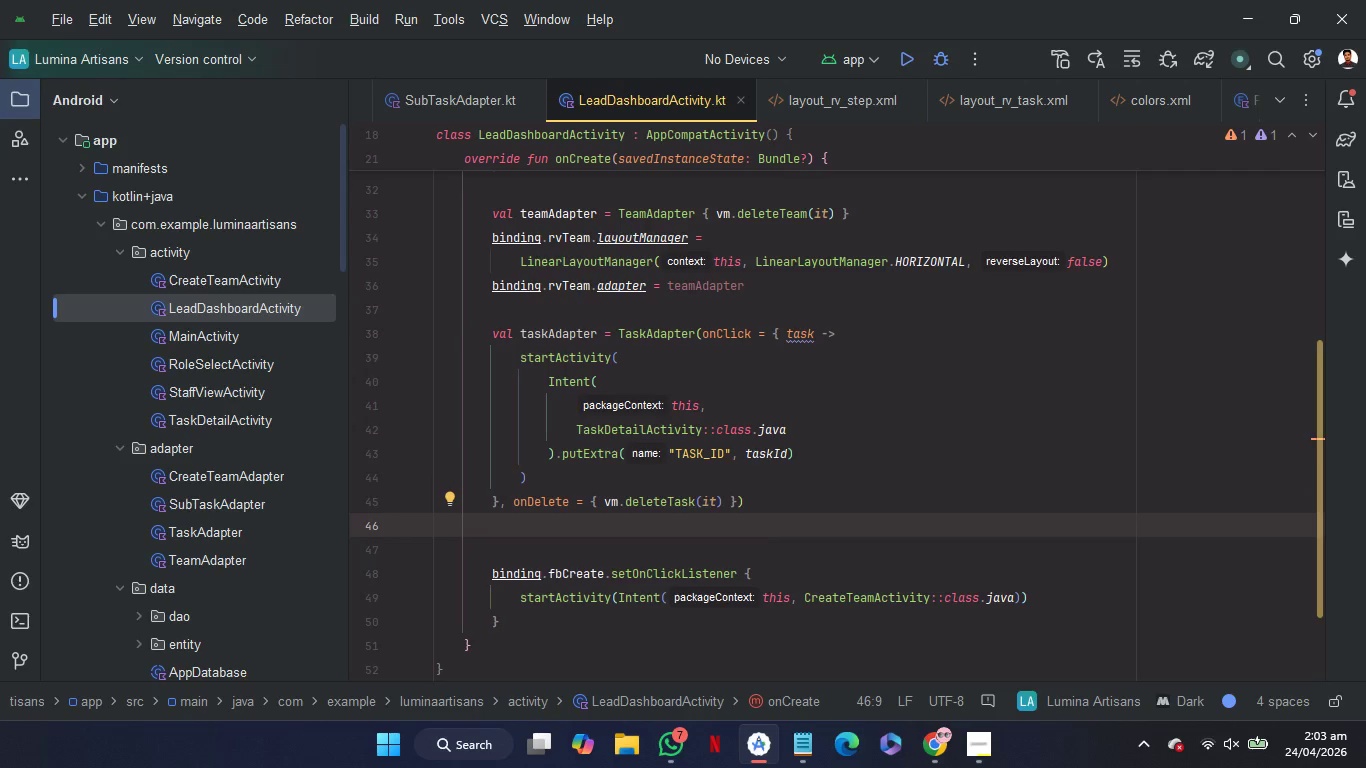 
type(bi)
 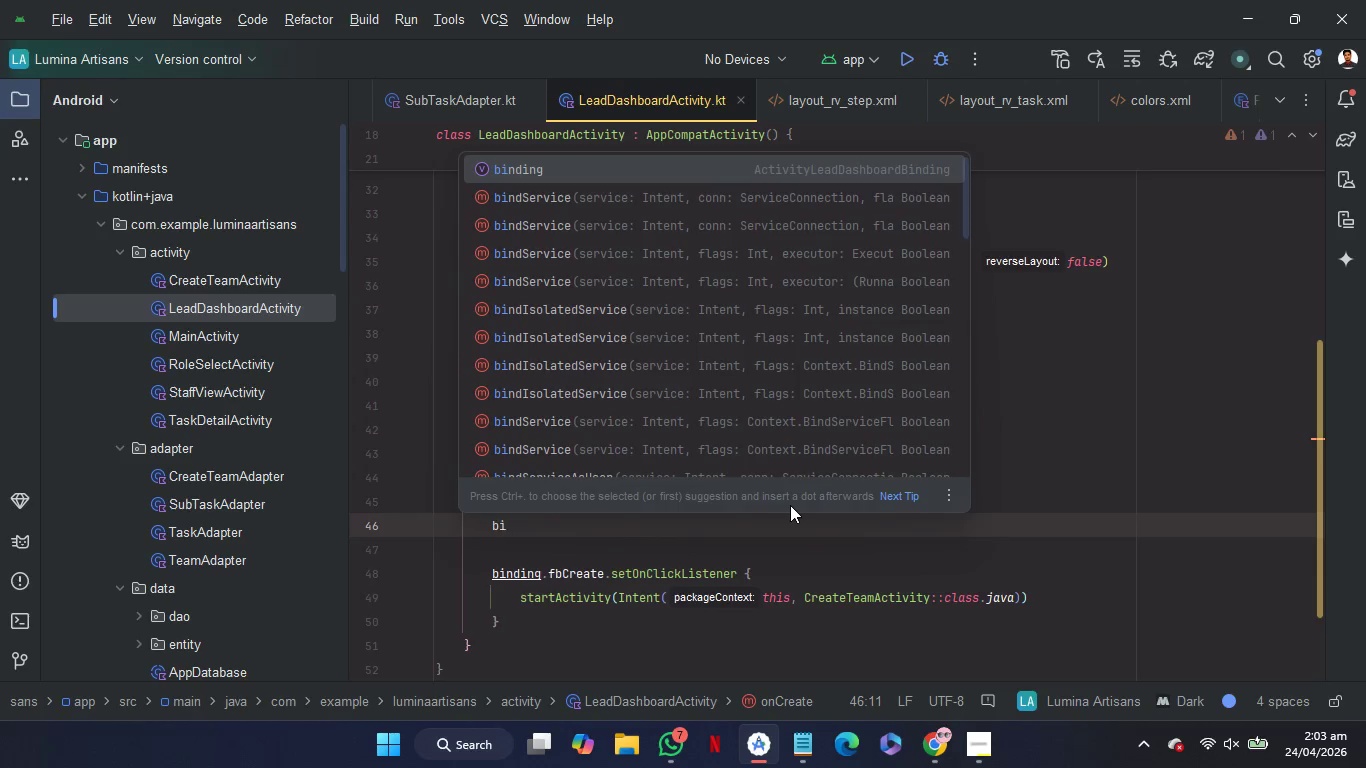 
key(Enter)
 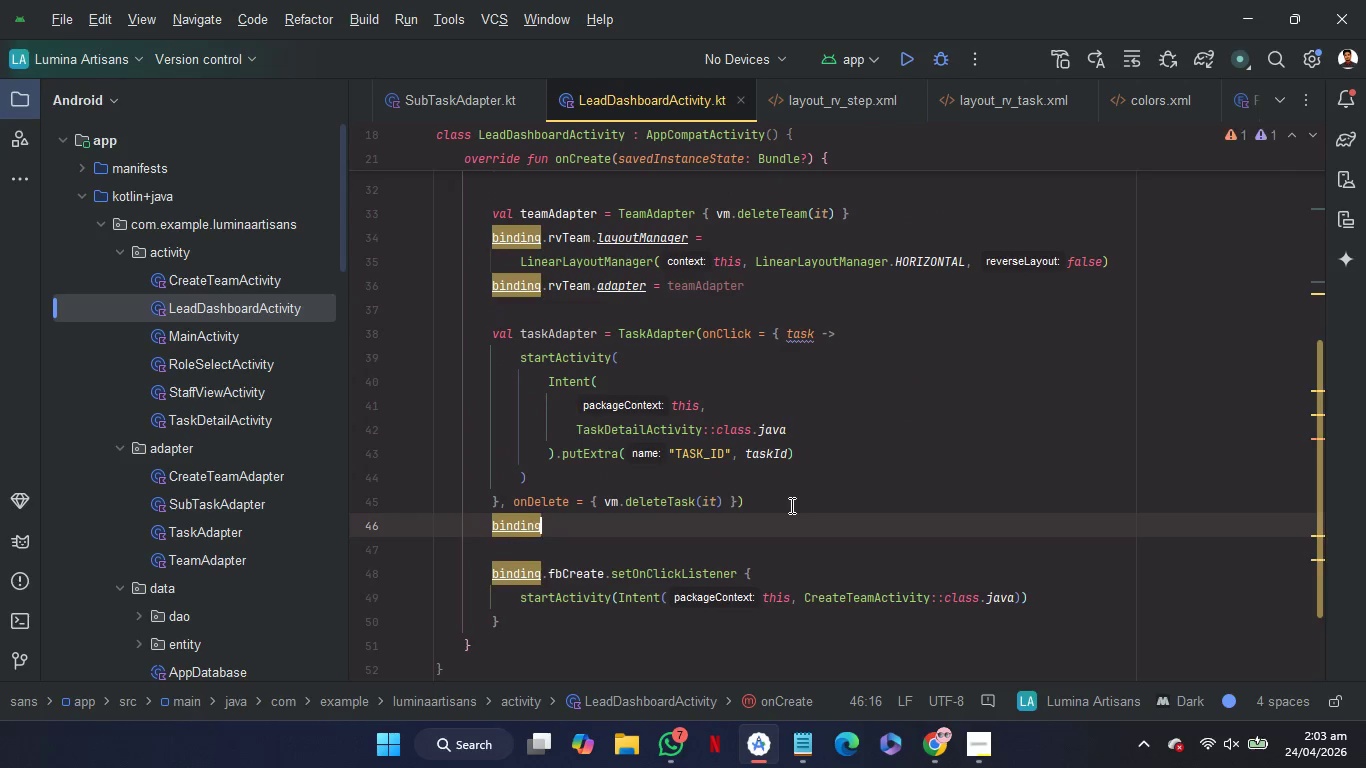 
type(.rv)
 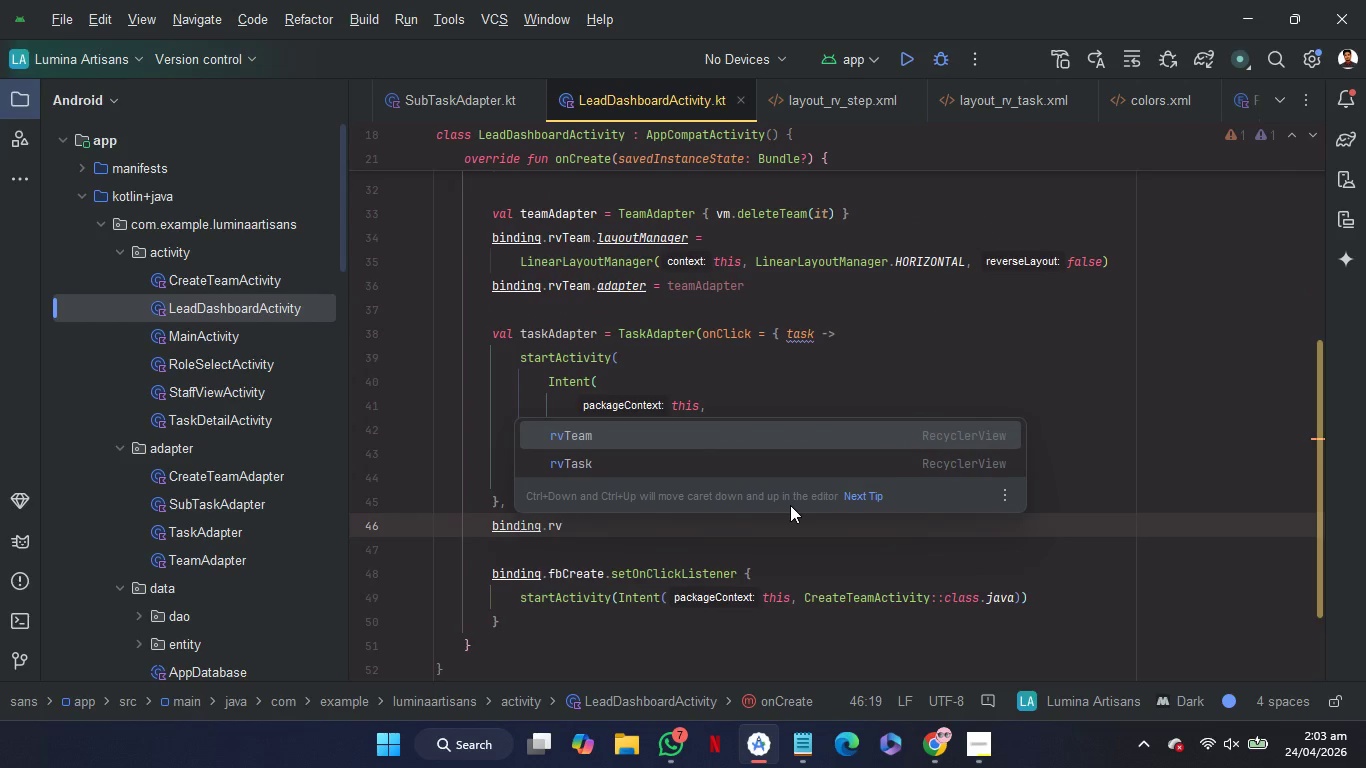 
key(ArrowDown)
 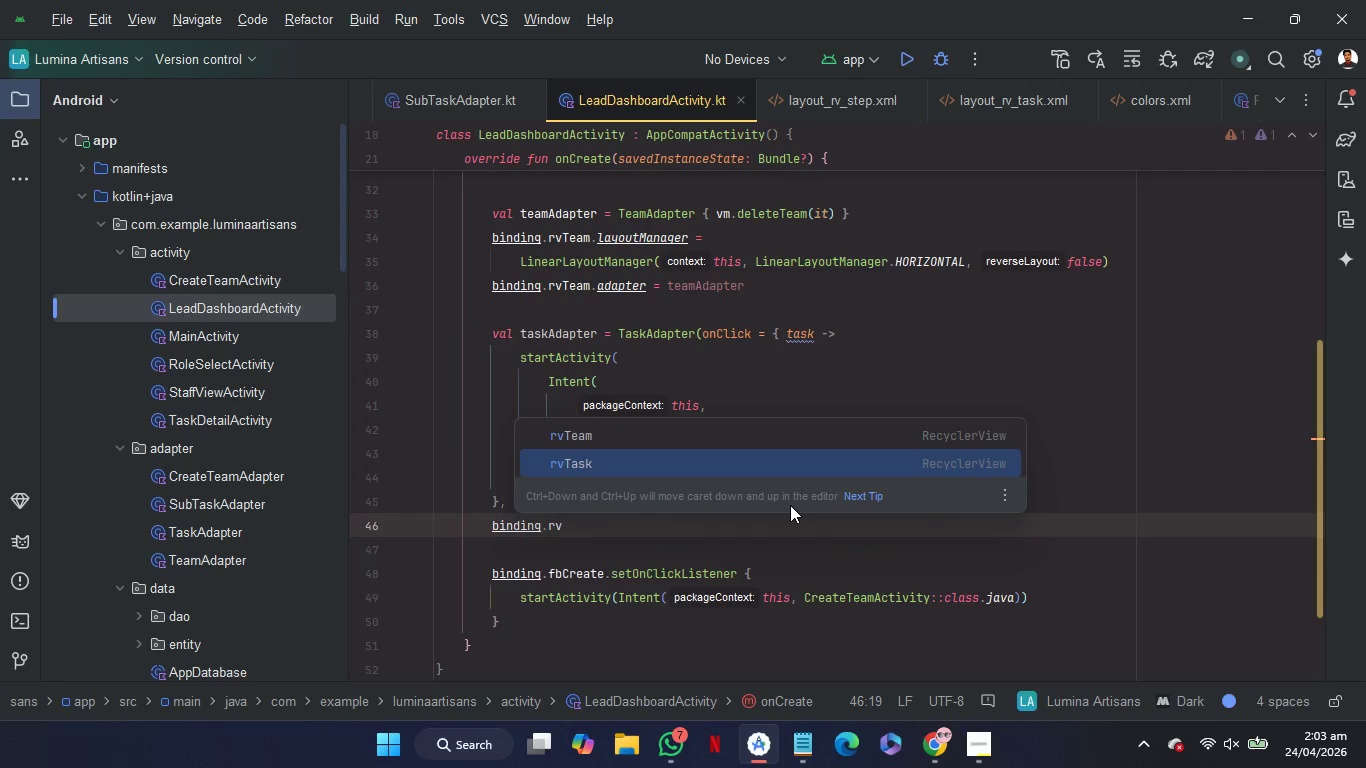 
key(Enter)
 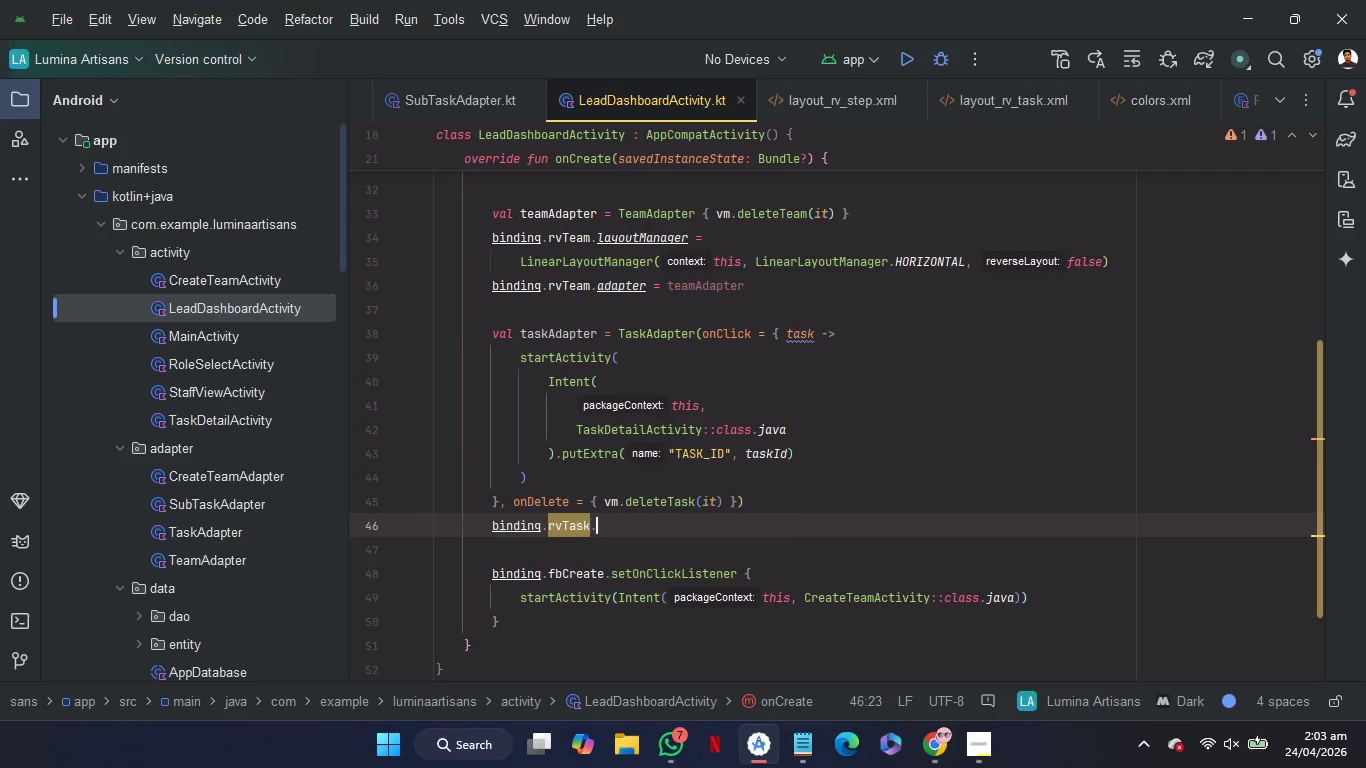 
type(.ad)
 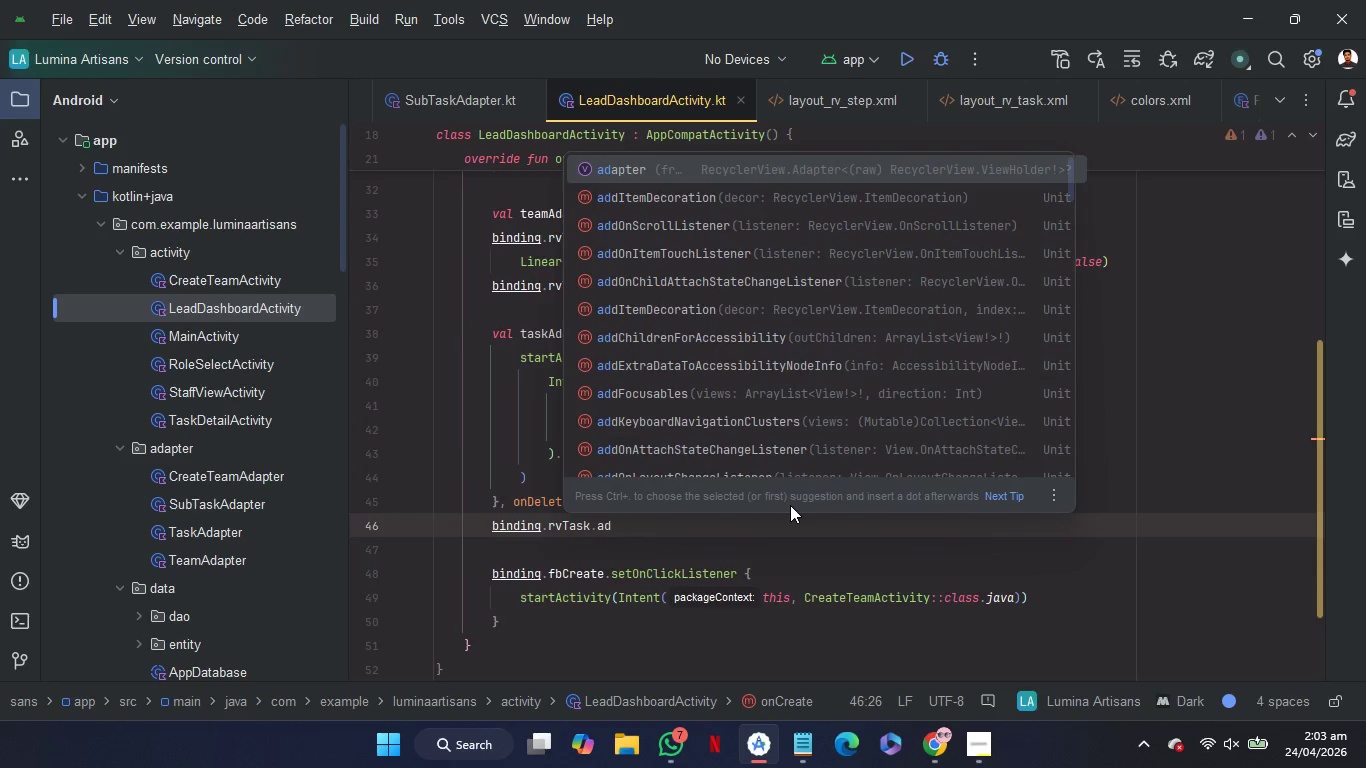 
key(Enter)
 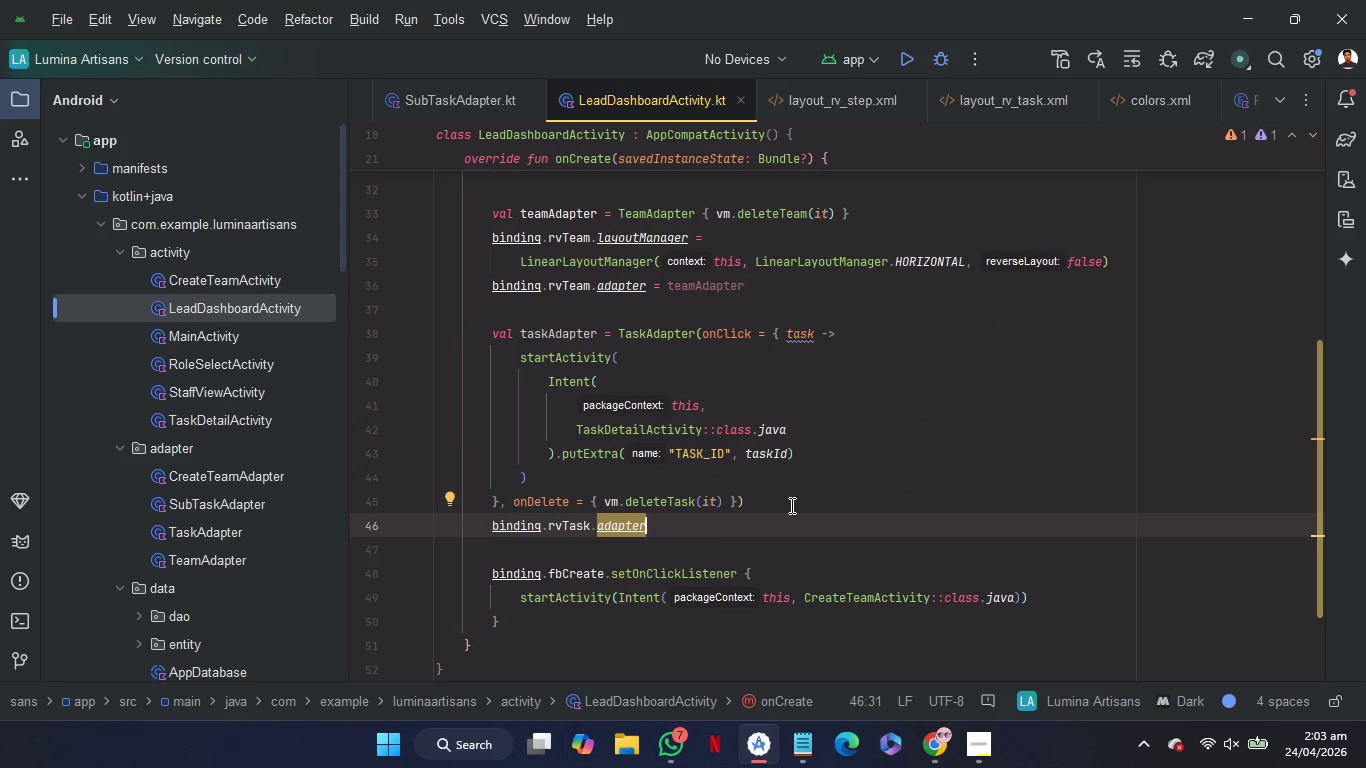 
key(Space)
 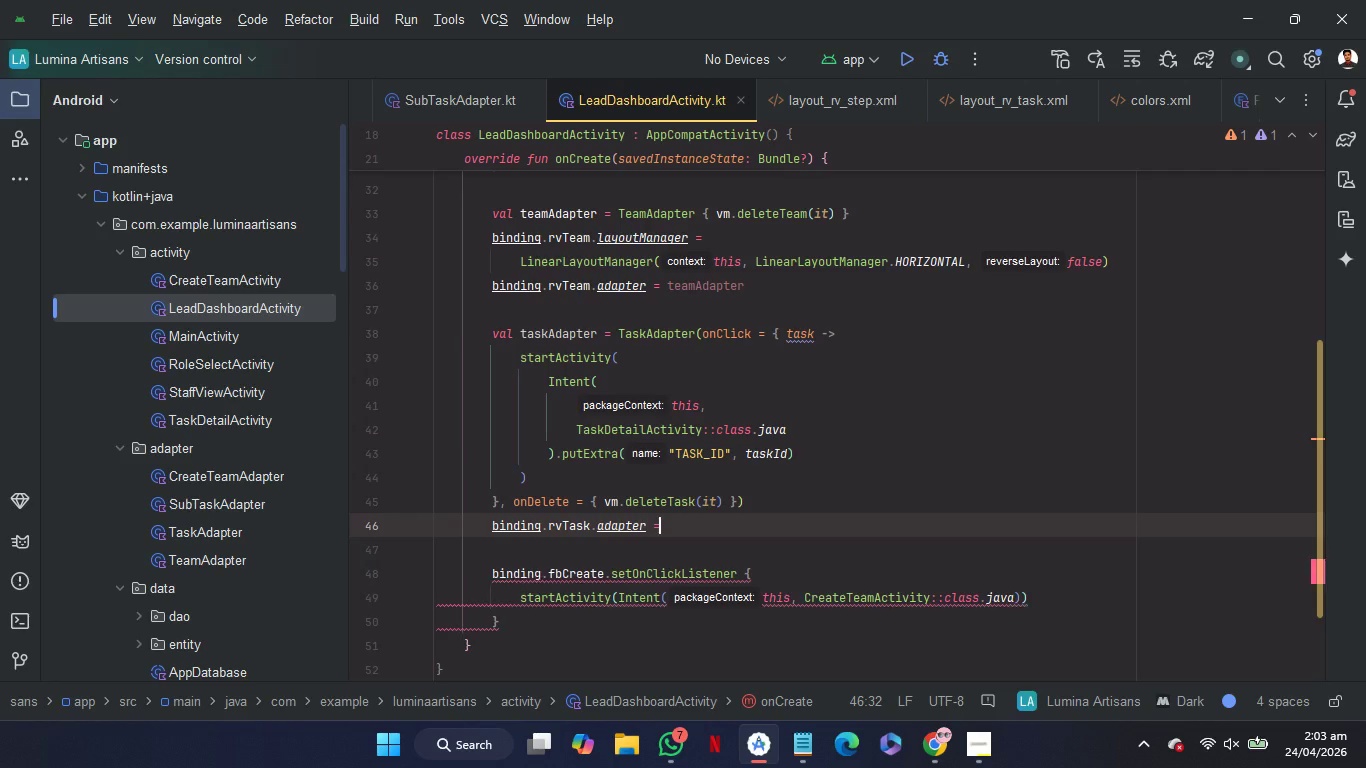 
key(Equal)
 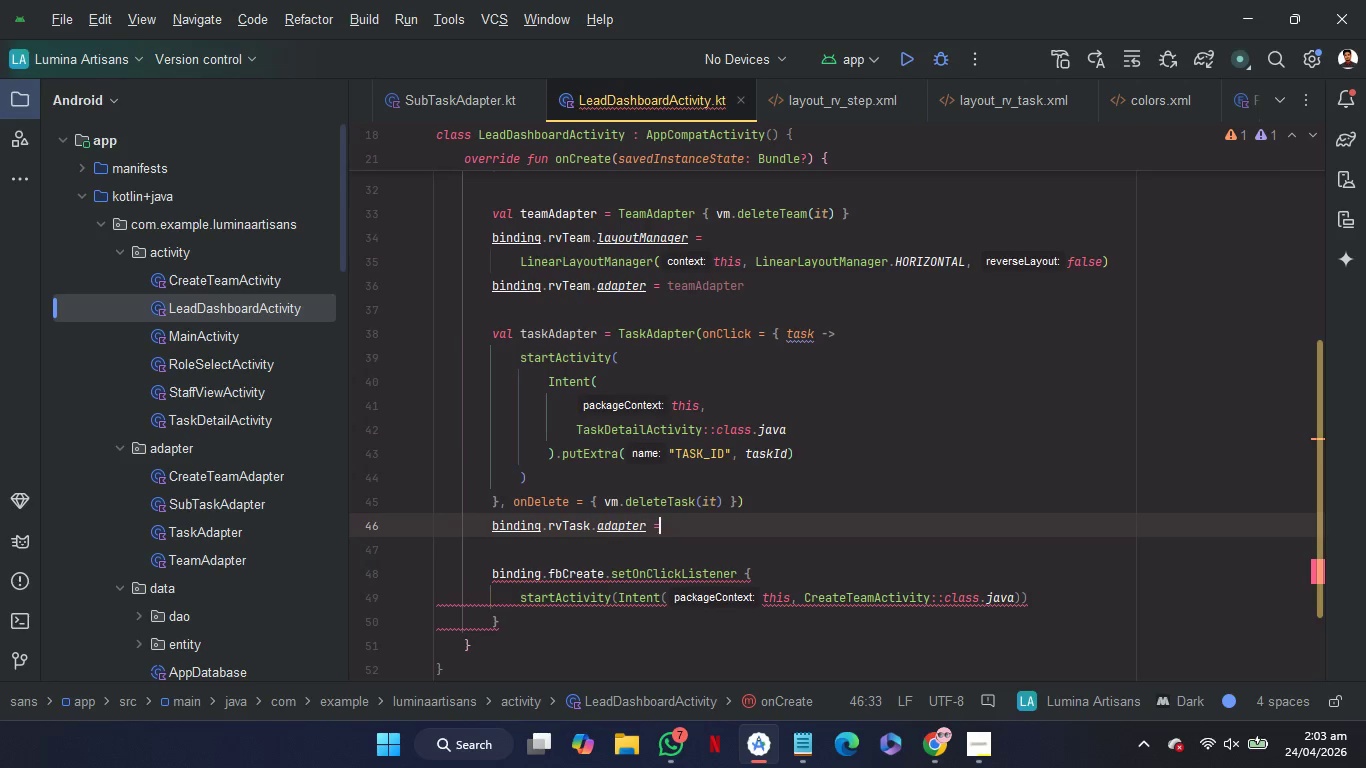 
key(Space)
 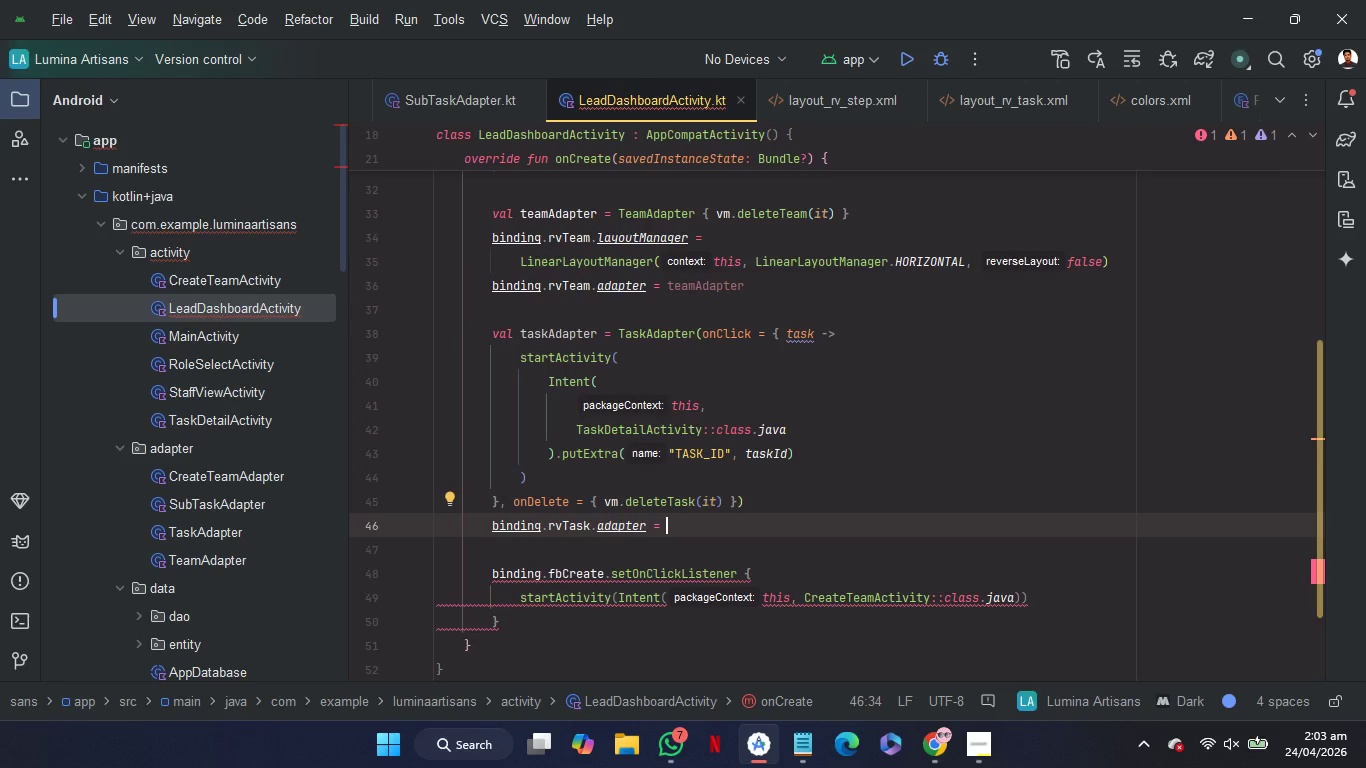 
key(T)
 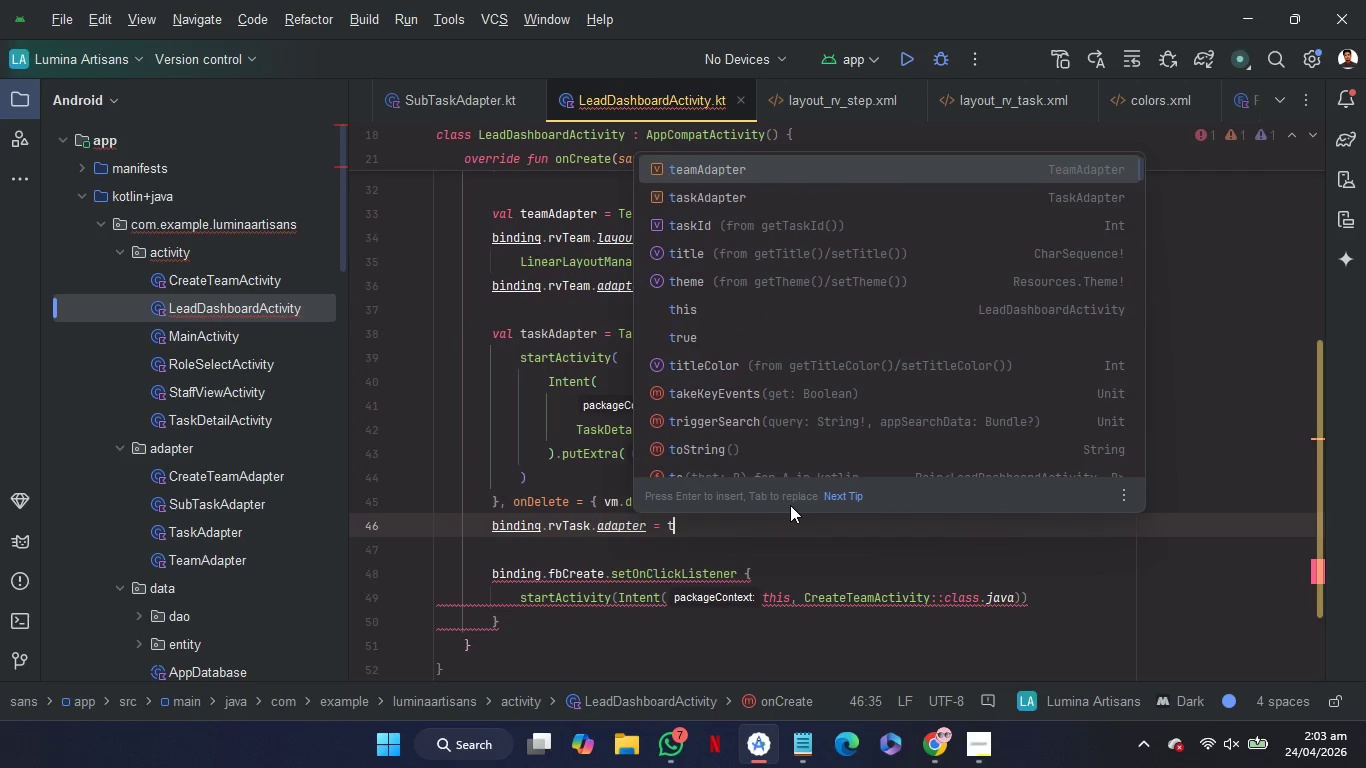 
key(ArrowDown)
 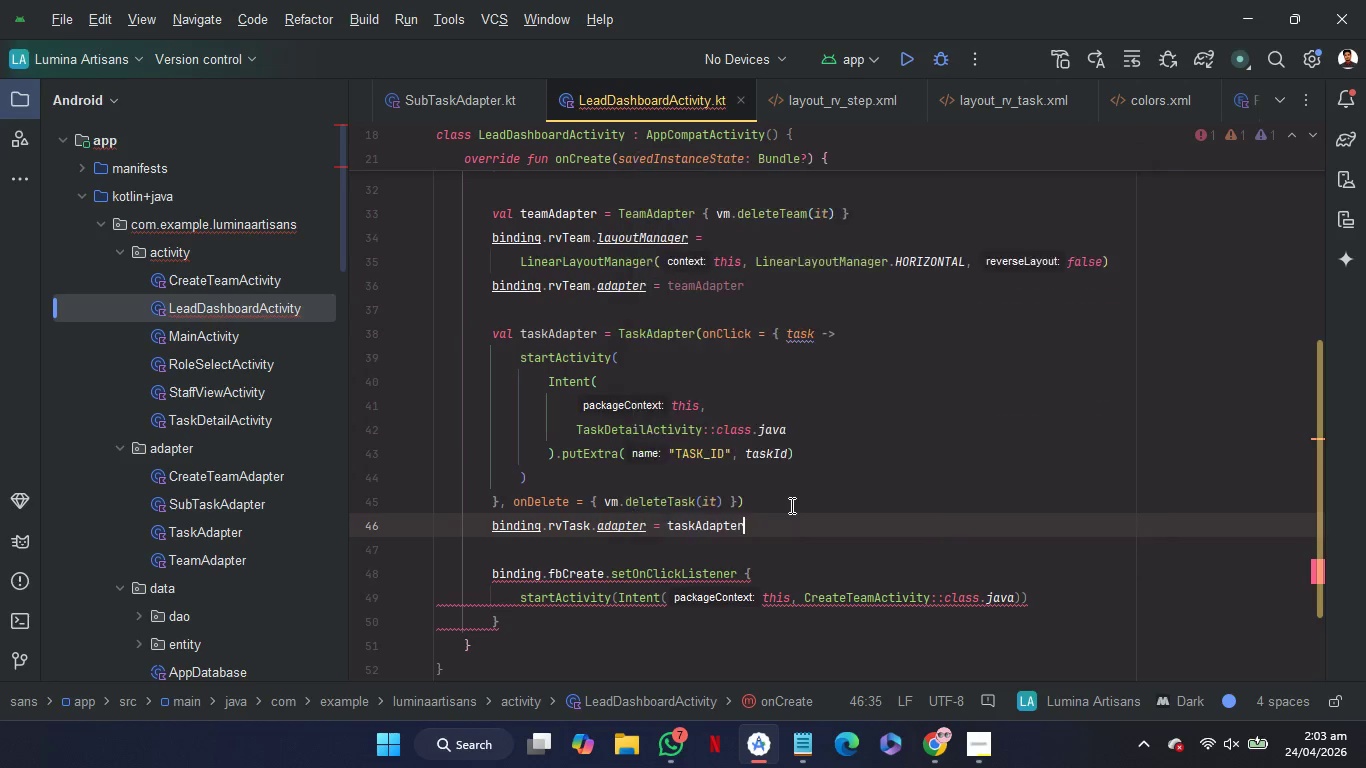 
key(Enter)
 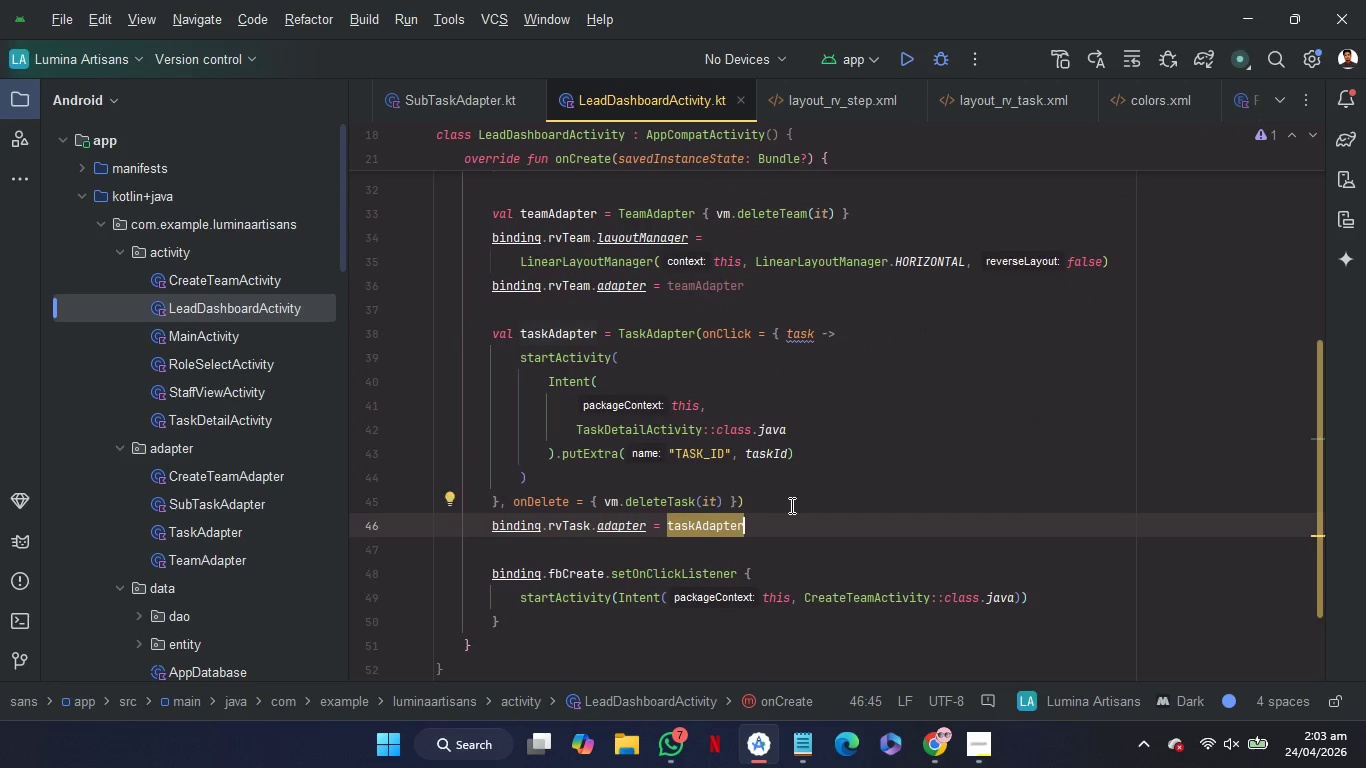 
key(ArrowUp)
 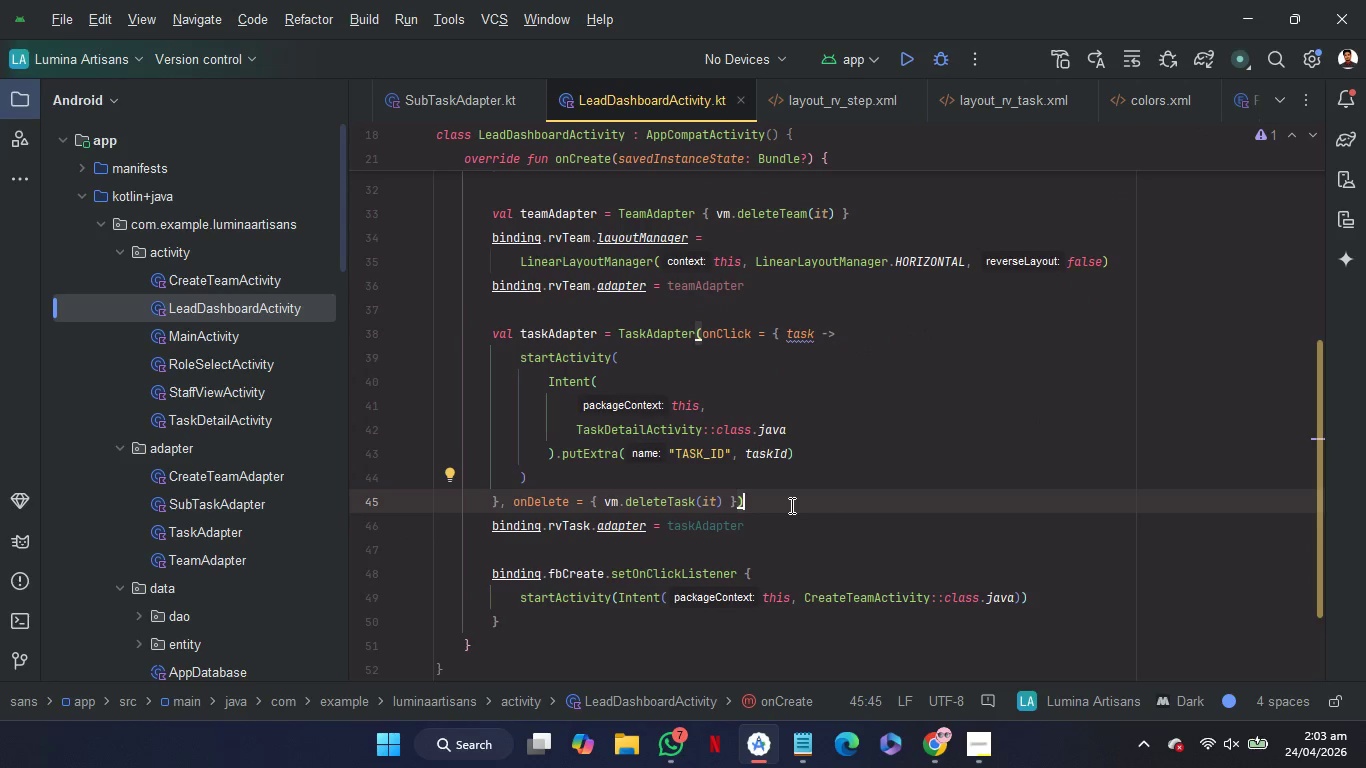 
key(Enter)
 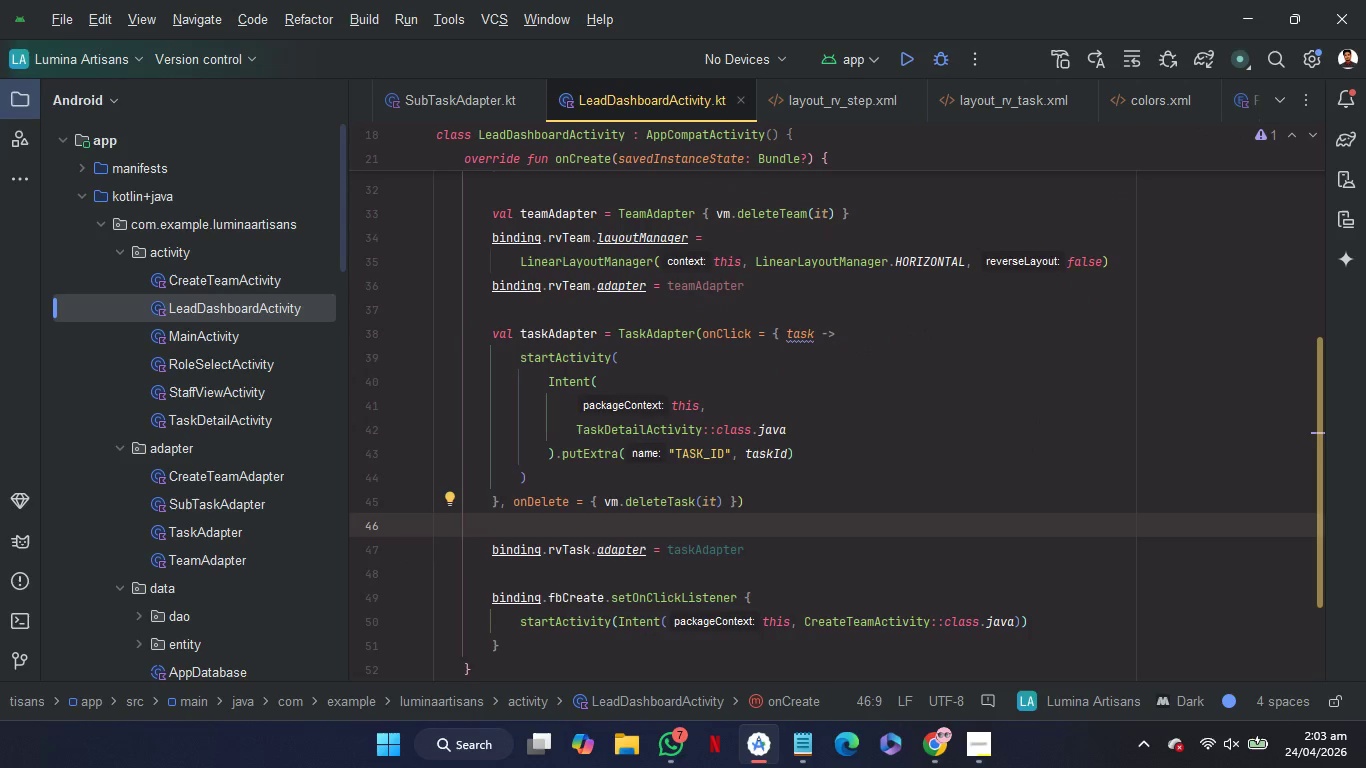 
type(bi)
 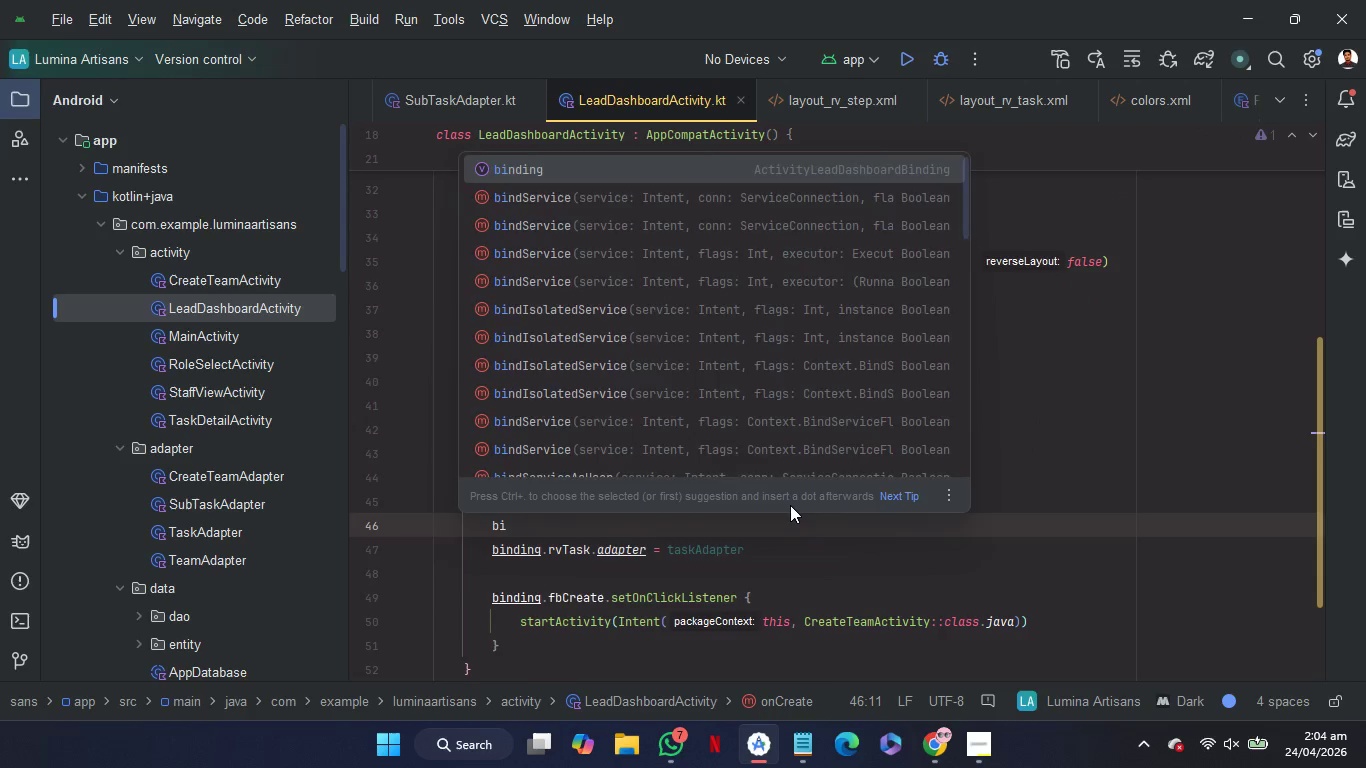 
key(Enter)
 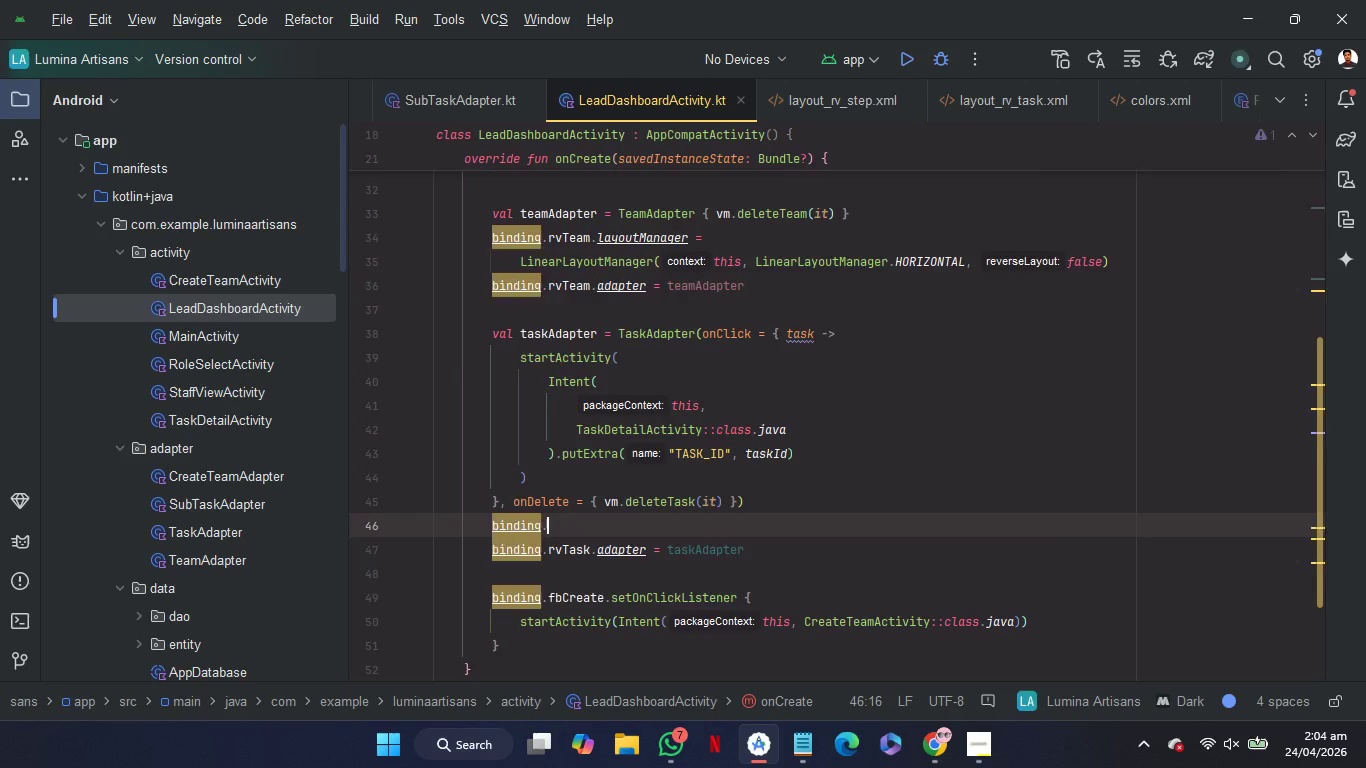 
key(Period)
 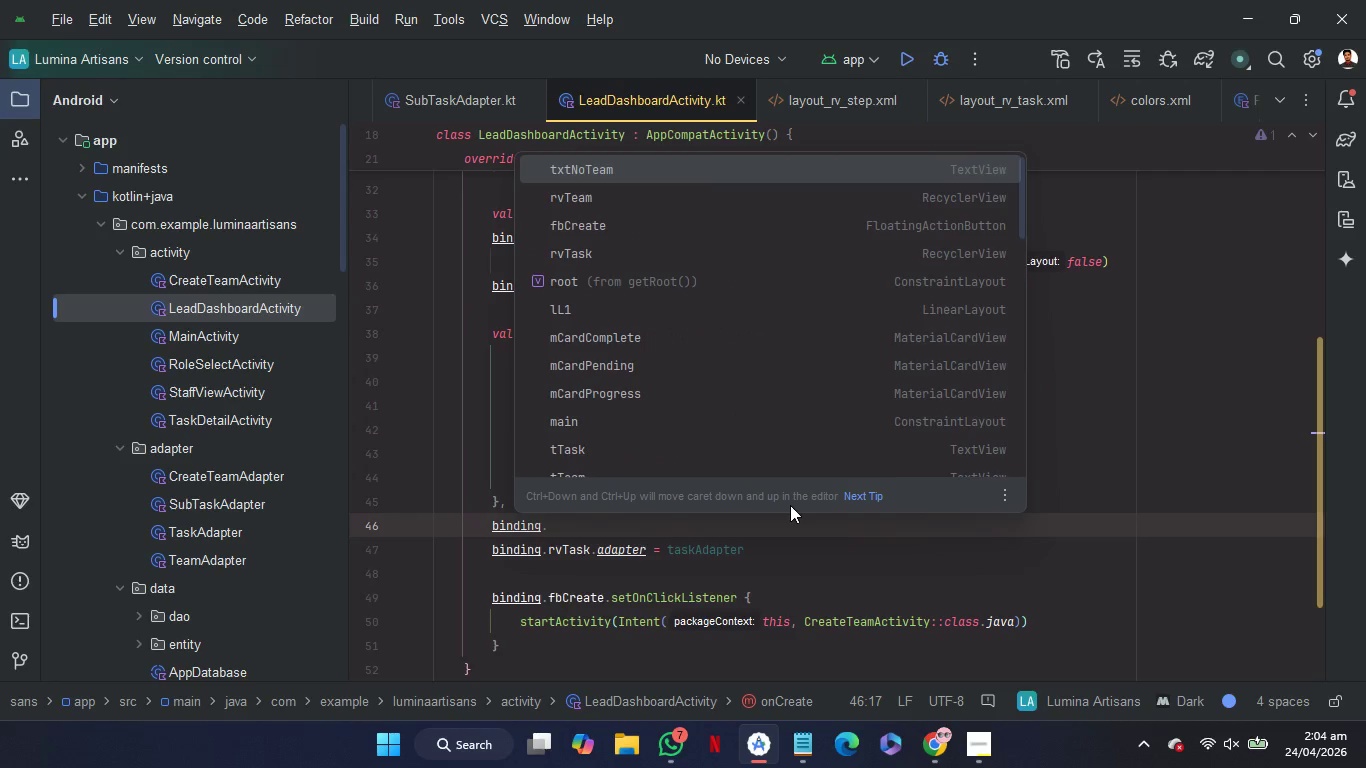 
key(R)
 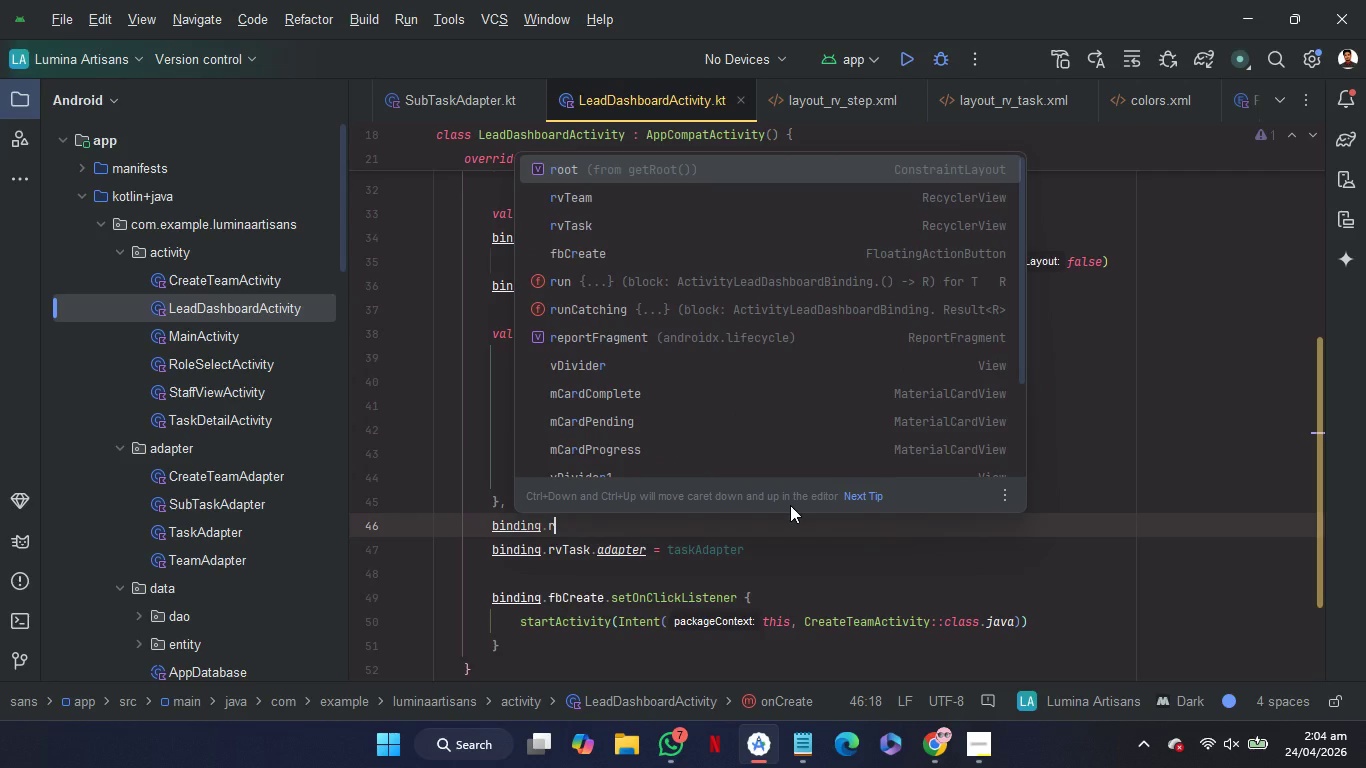 
key(ArrowDown)
 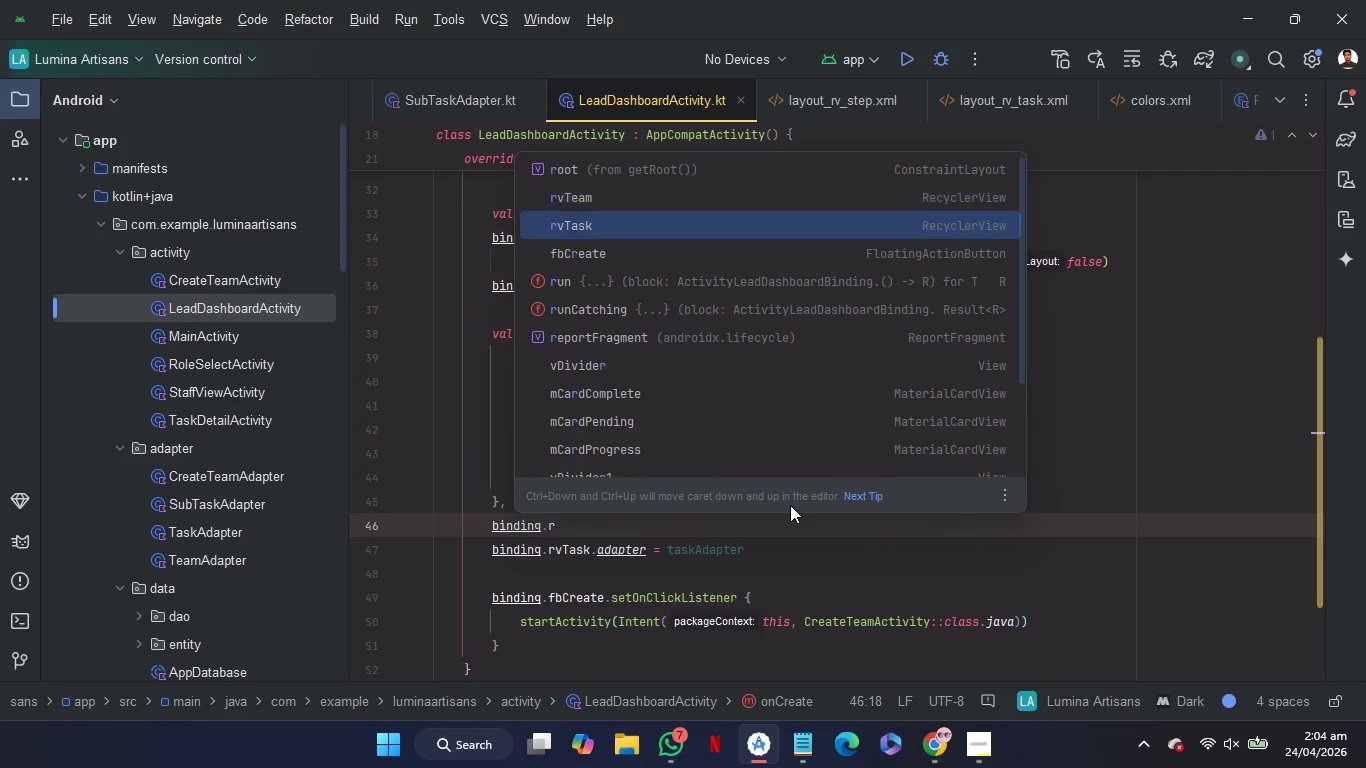 
key(ArrowDown)
 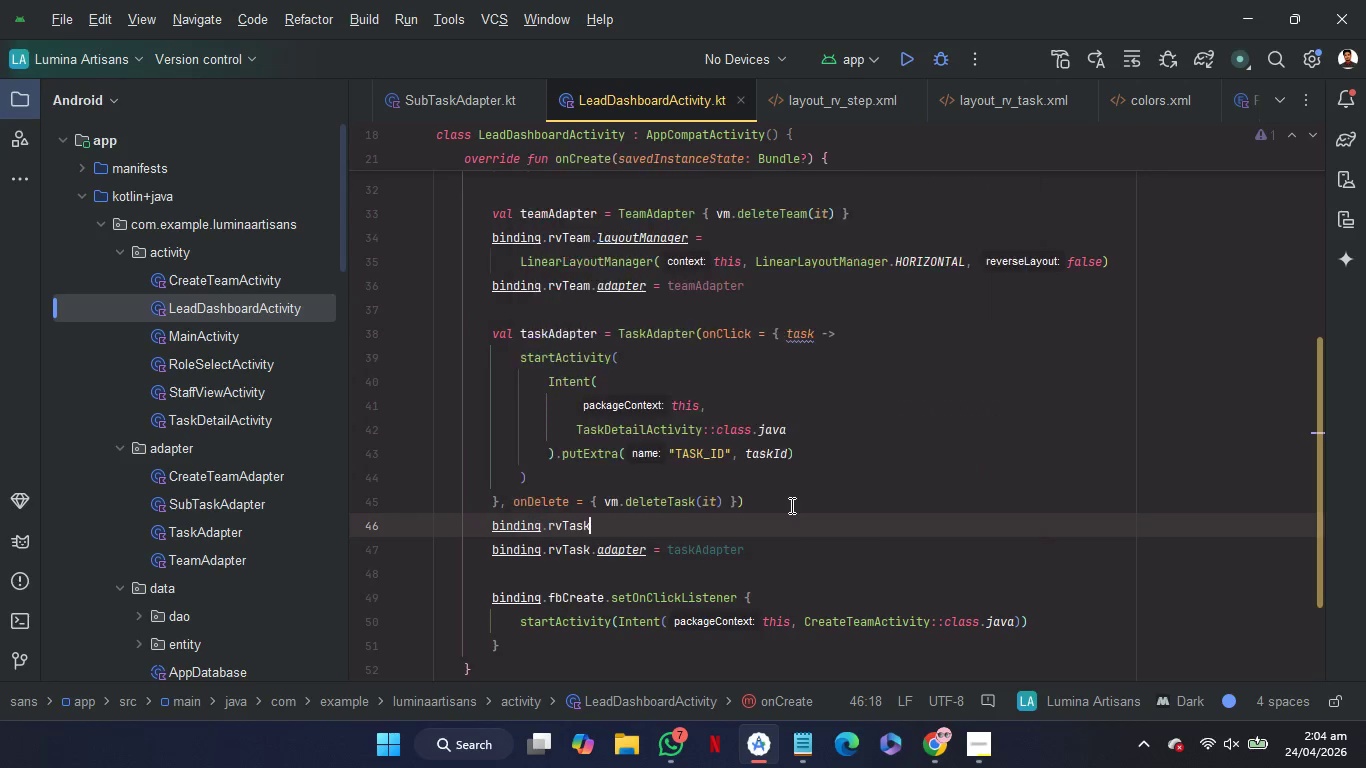 
key(Enter)
 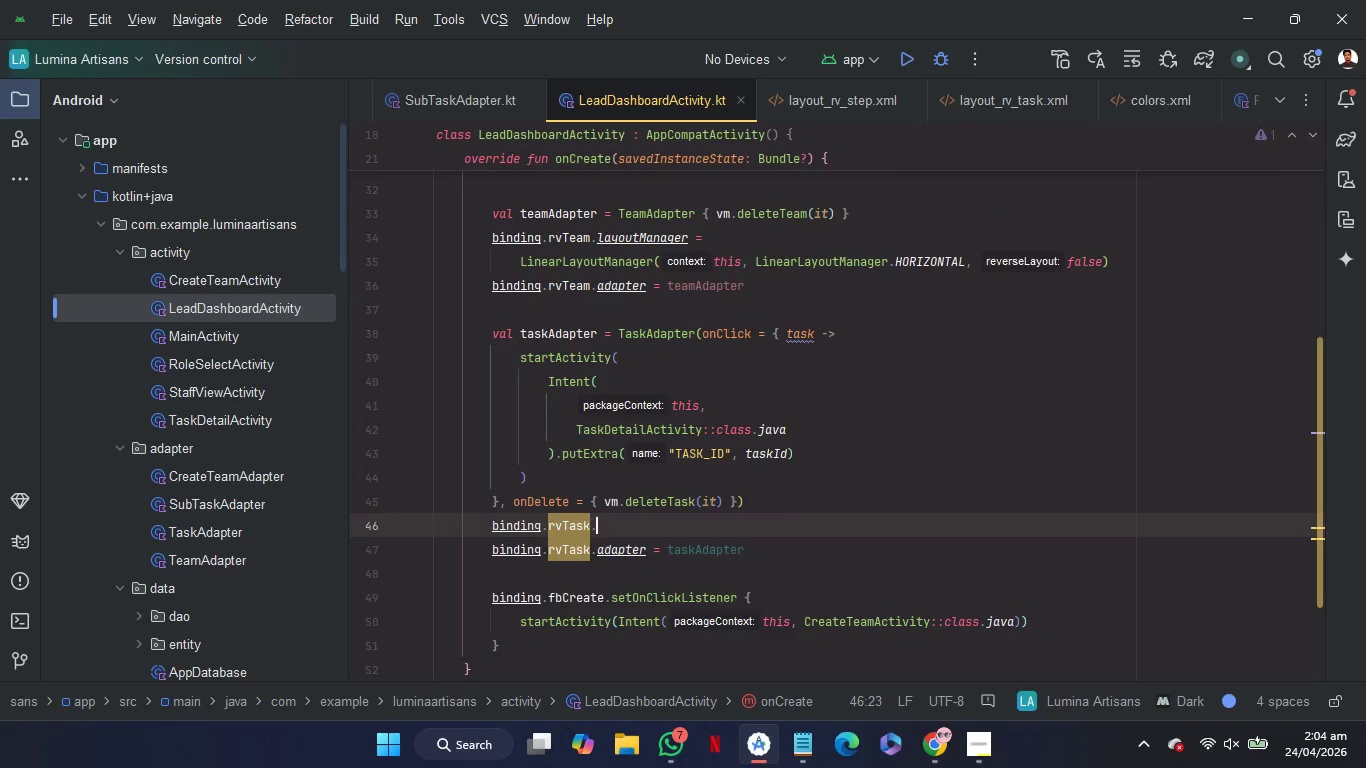 
type(.LL)
 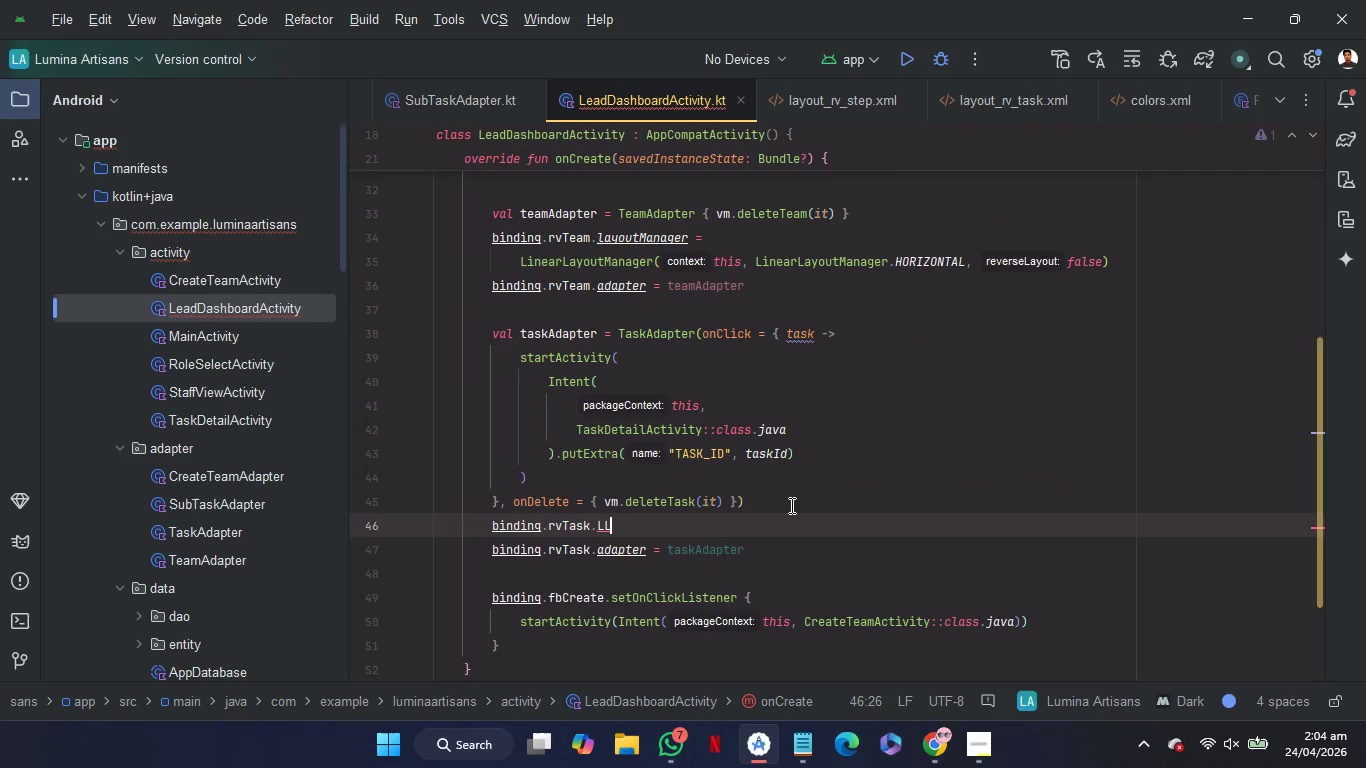 
wait(6.47)
 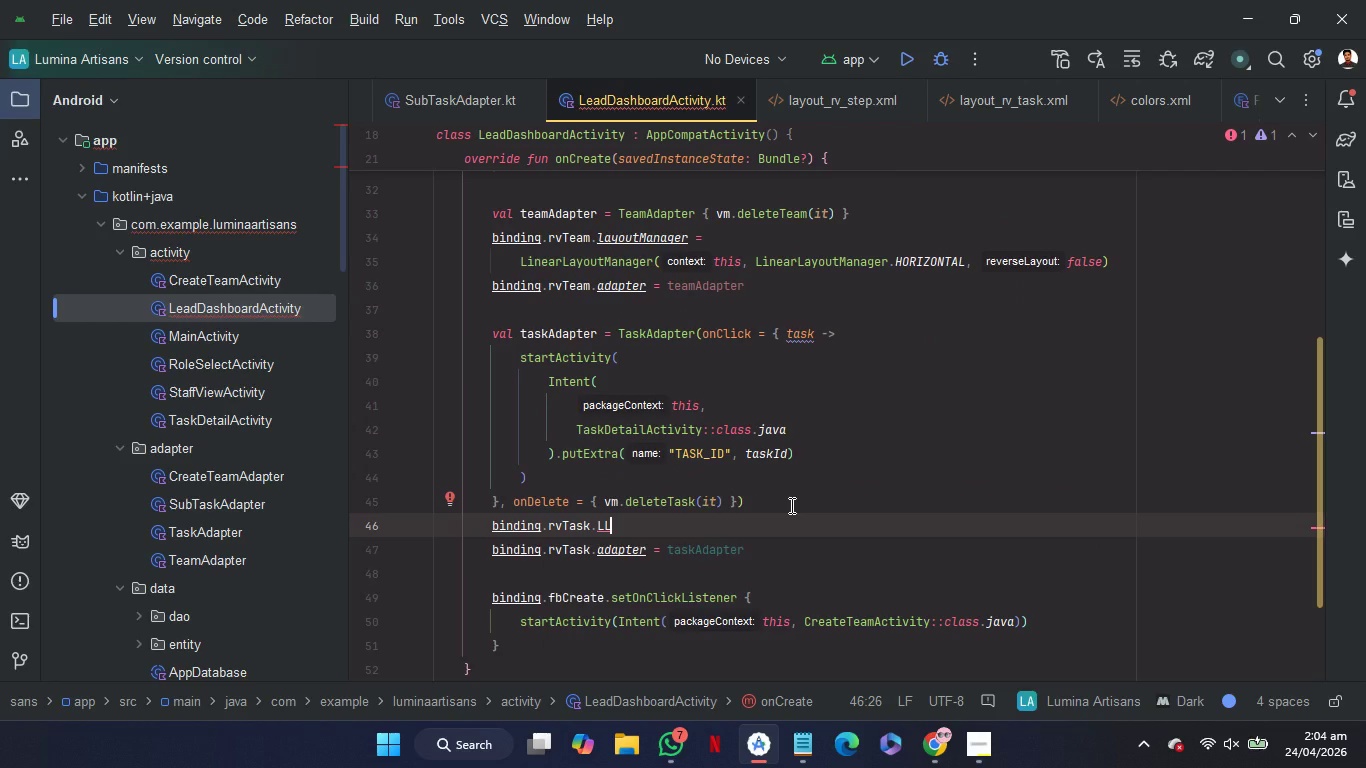 
key(Backspace)
key(Backspace)
type(lm)
 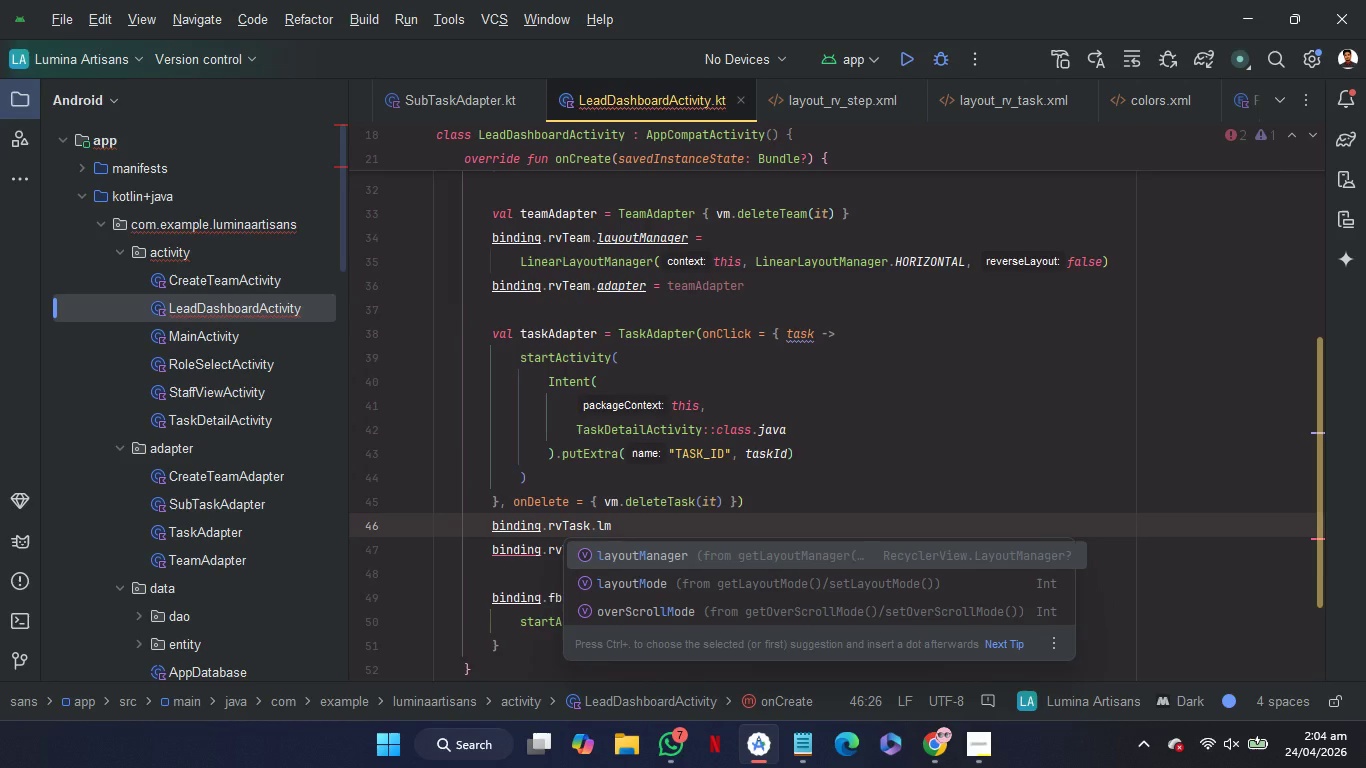 
key(Enter)
 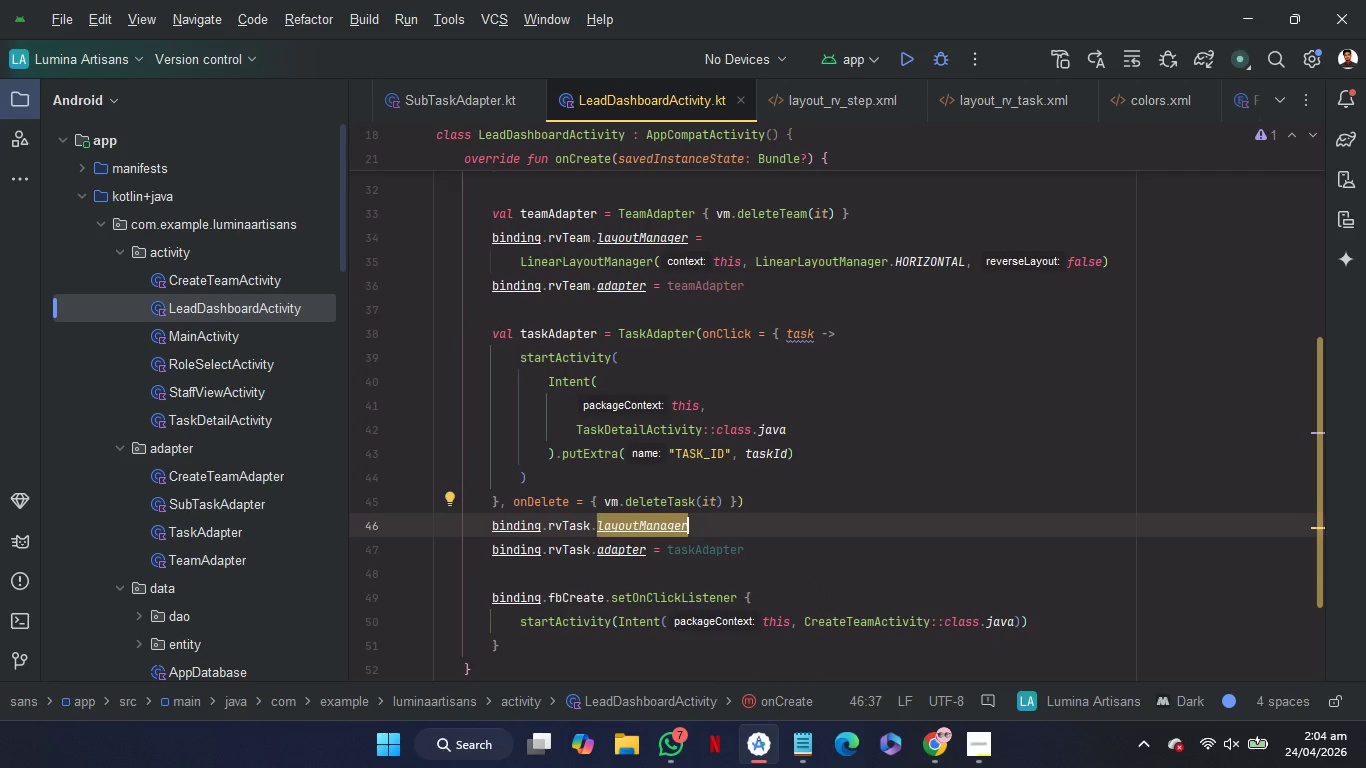 
type( = LL)
 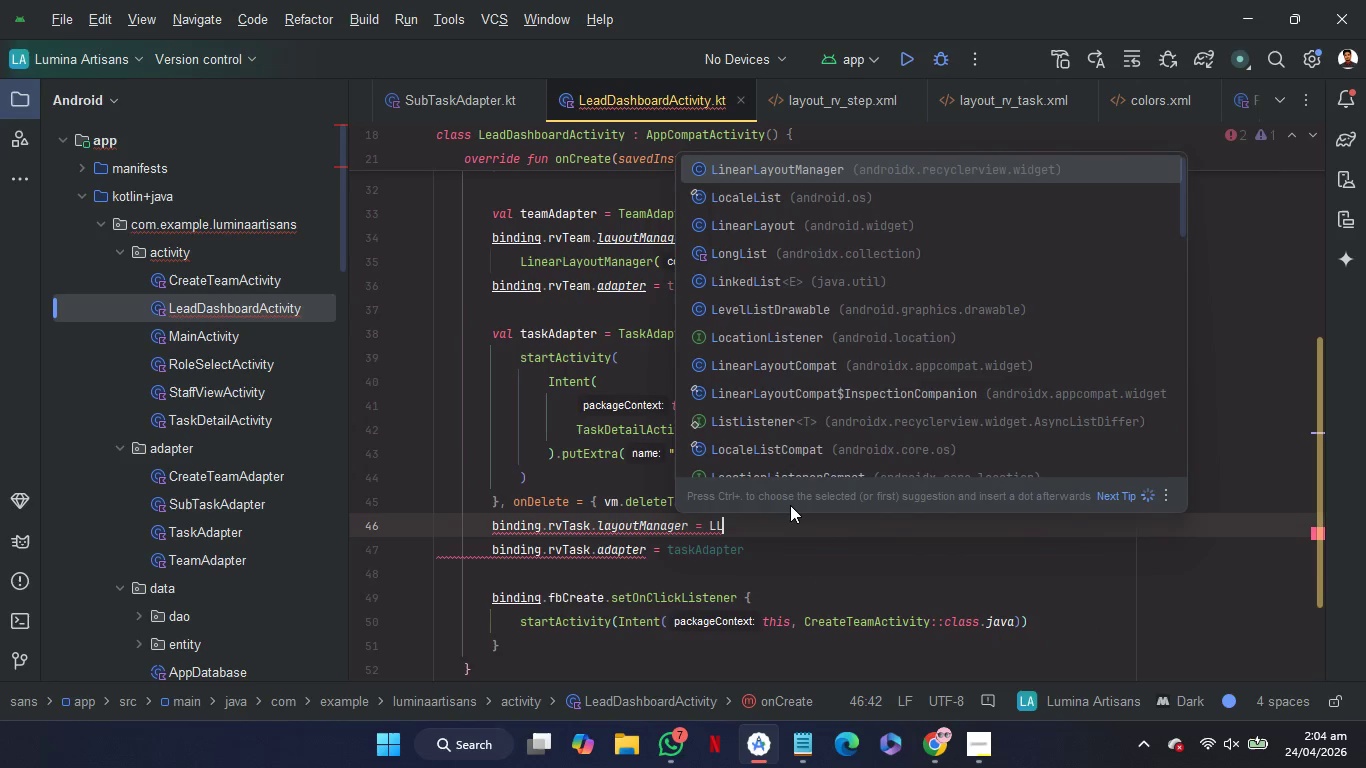 
key(Enter)
 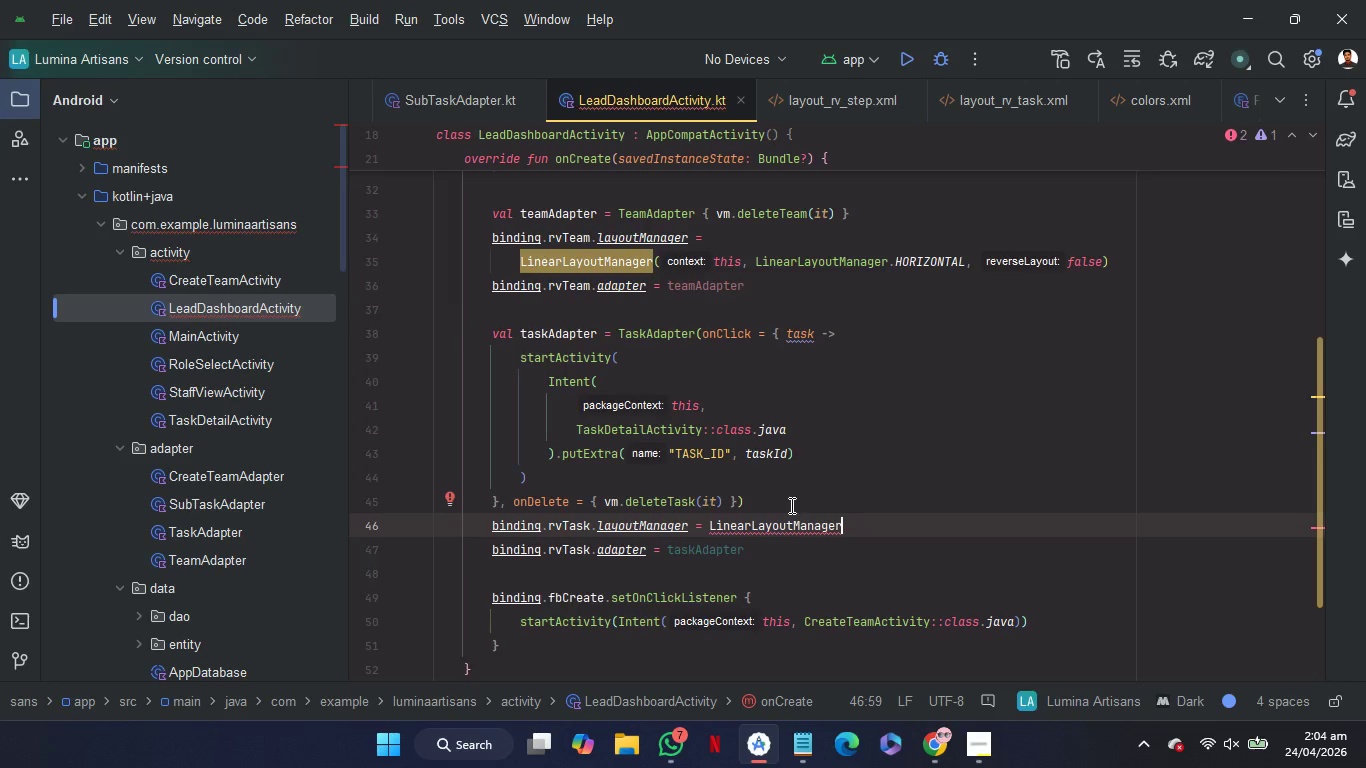 
type(th[Delete])
 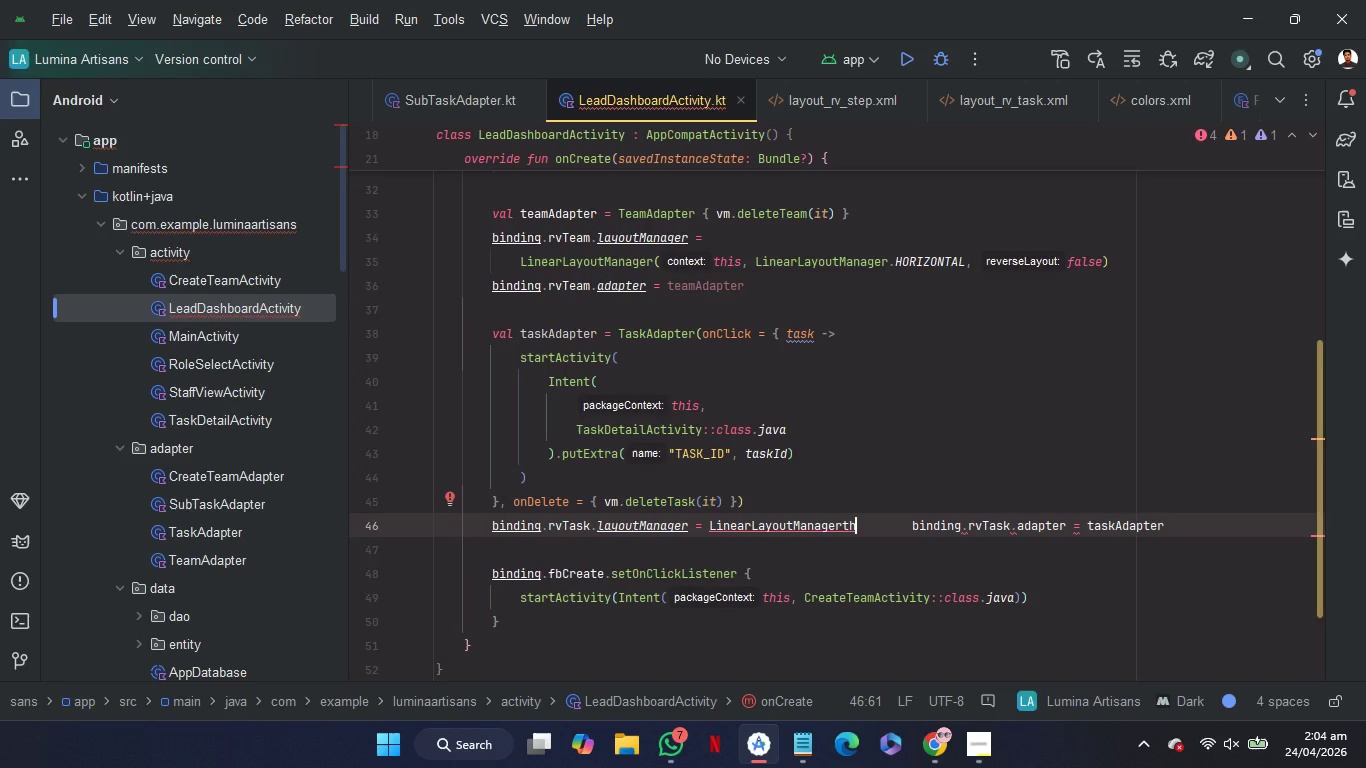 
key(Control+Z)
 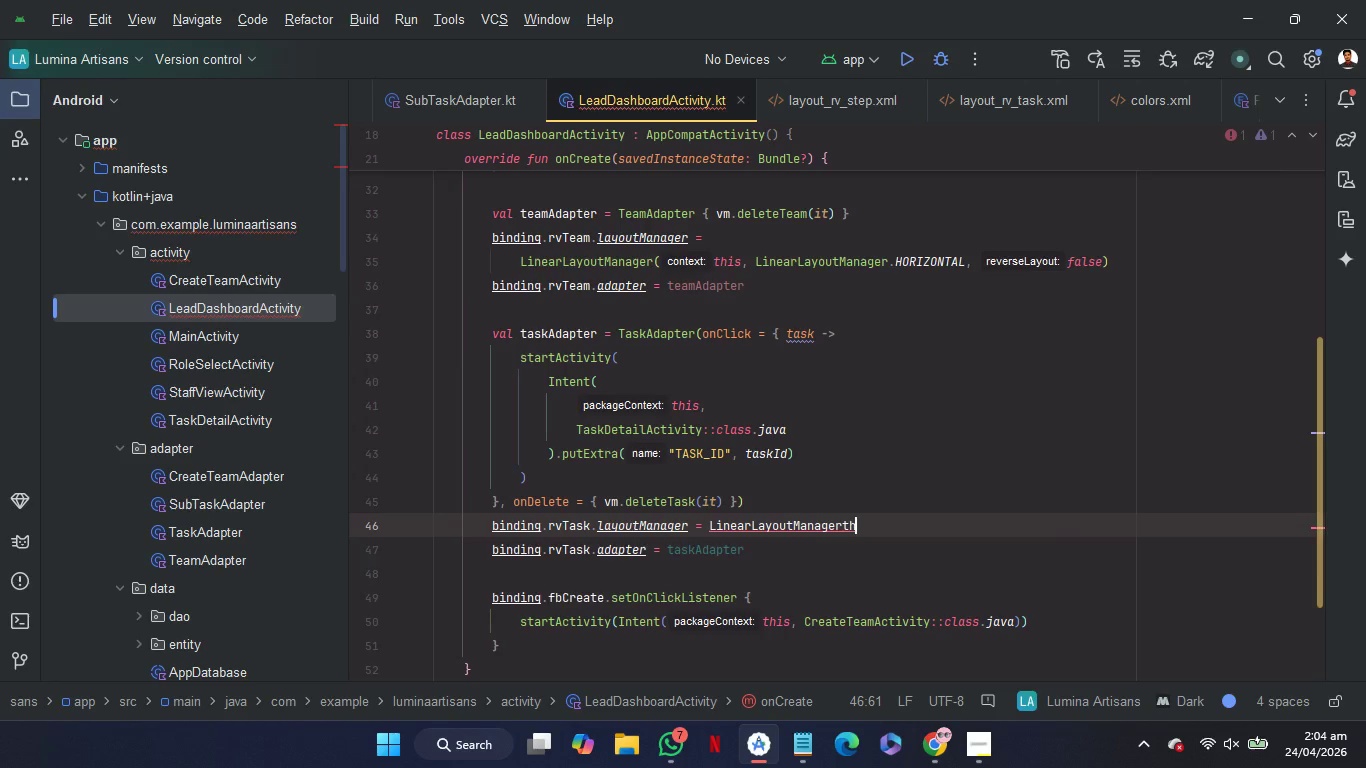 
key(Control+Z)
 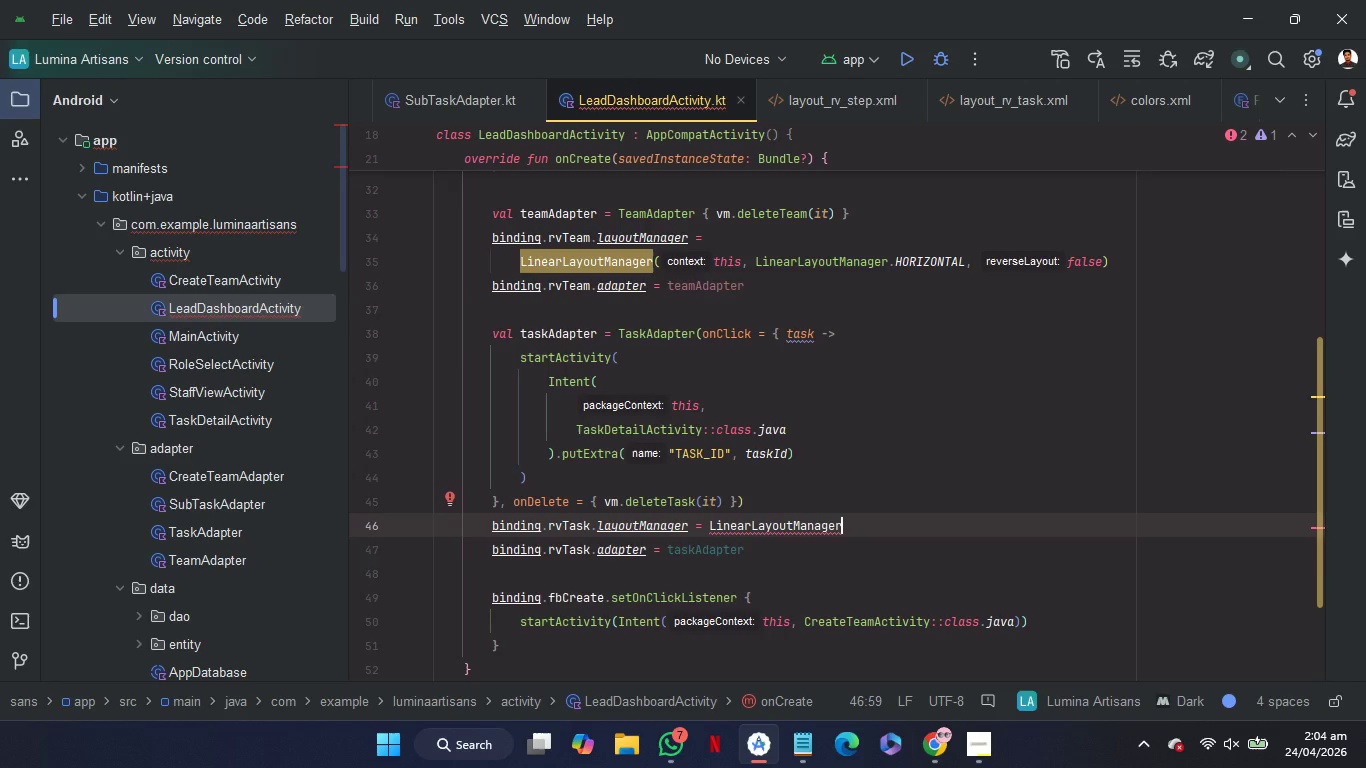 
type((t)
 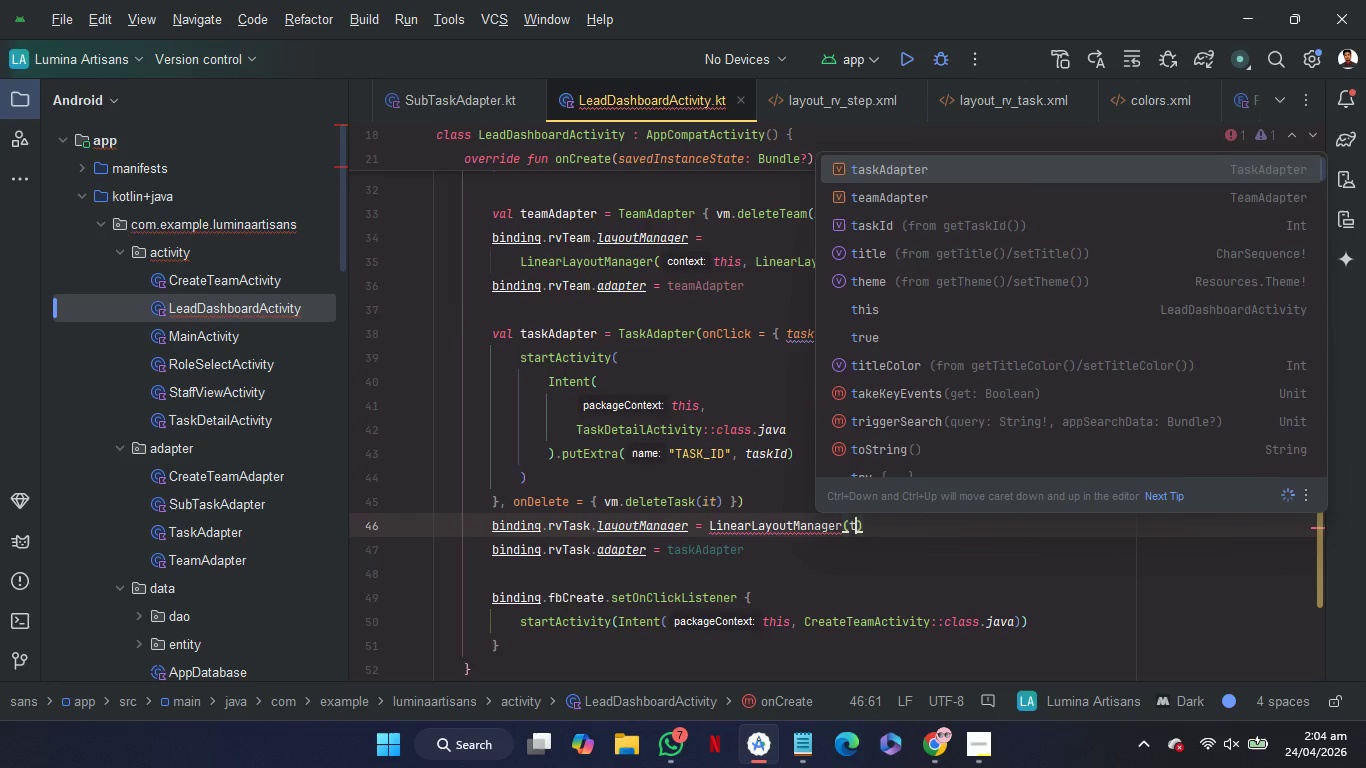 
hold_key(key=ArrowDown, duration=0.75)
 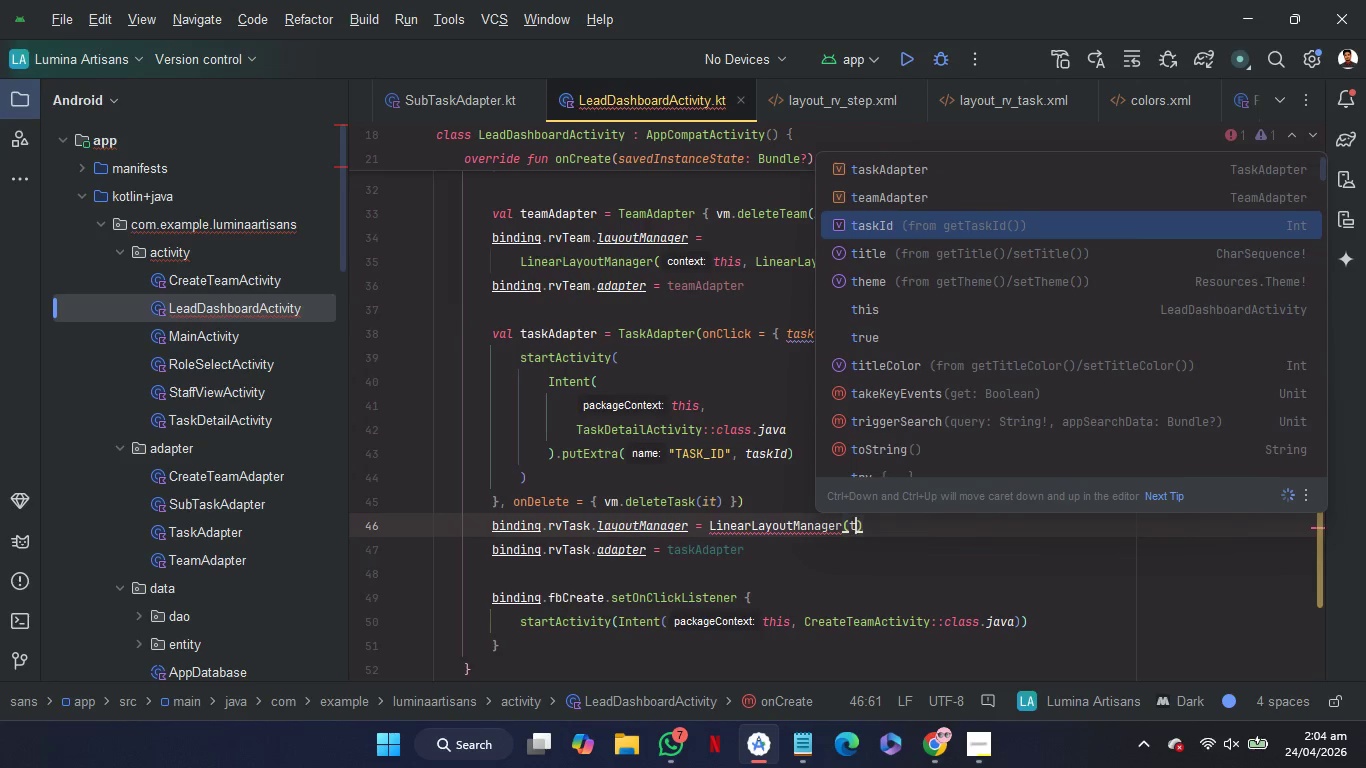 
key(ArrowDown)
 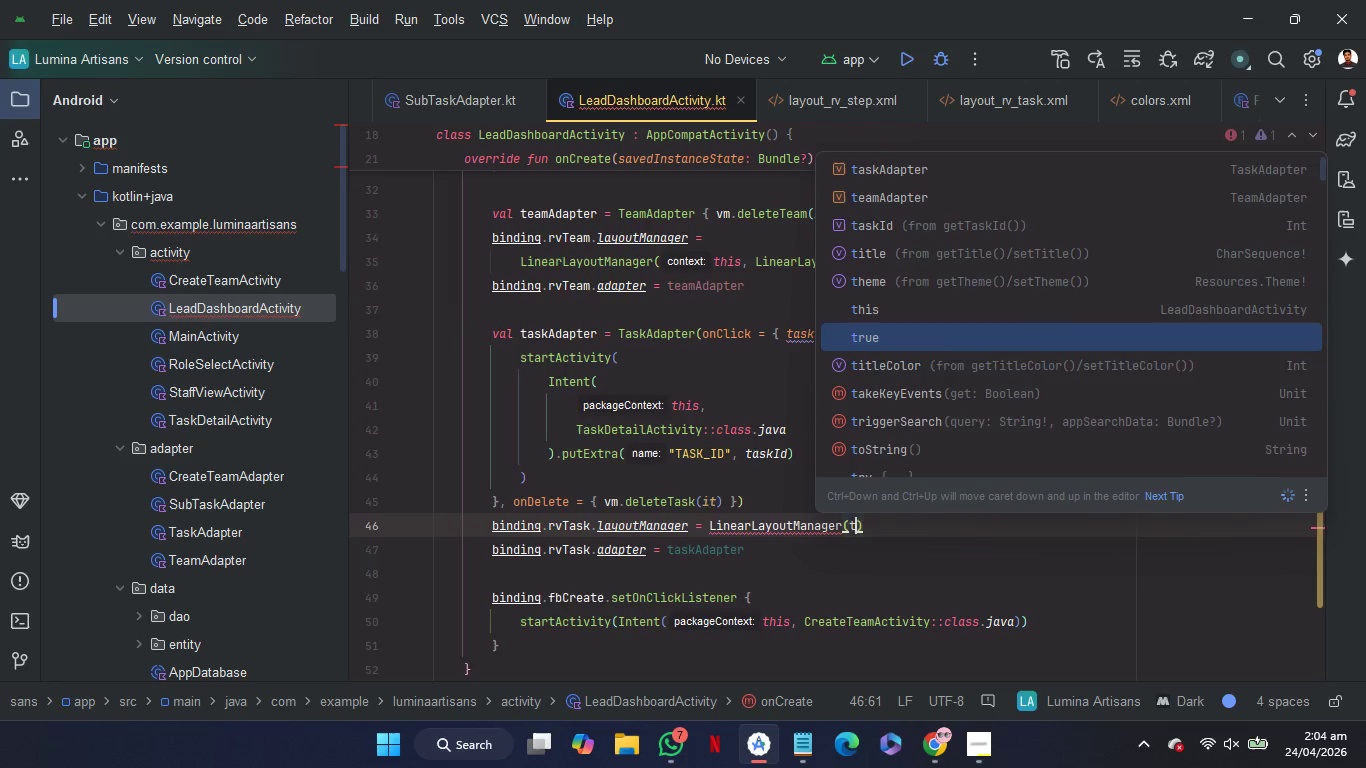 
key(ArrowDown)
 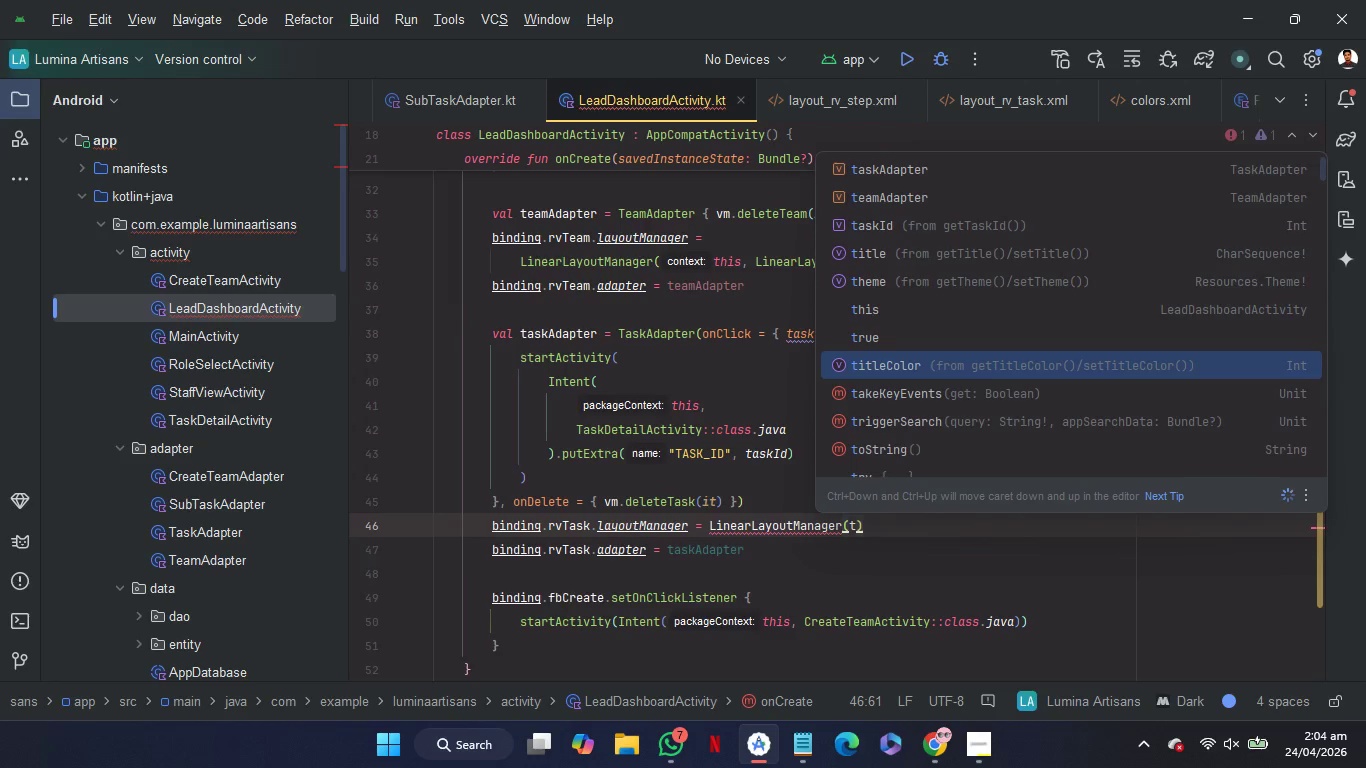 
key(ArrowUp)
 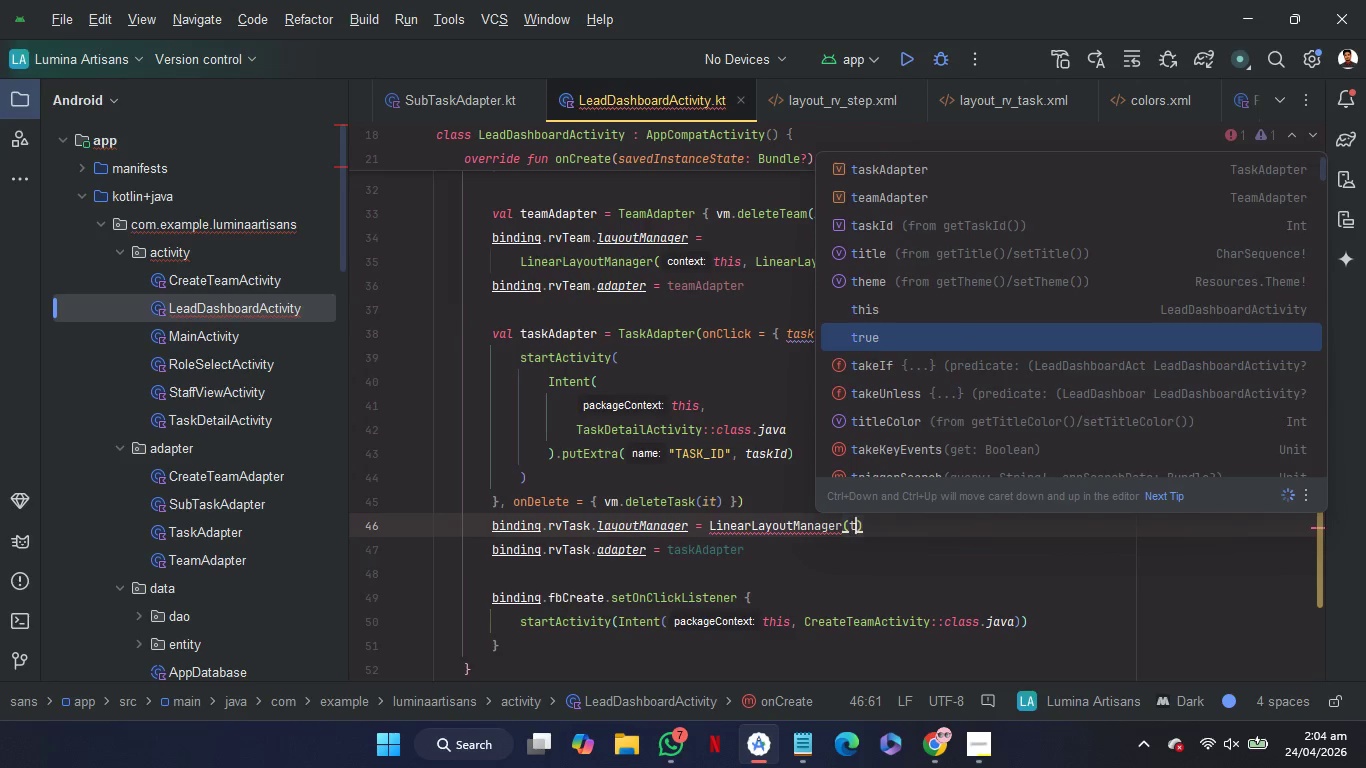 
key(ArrowUp)
 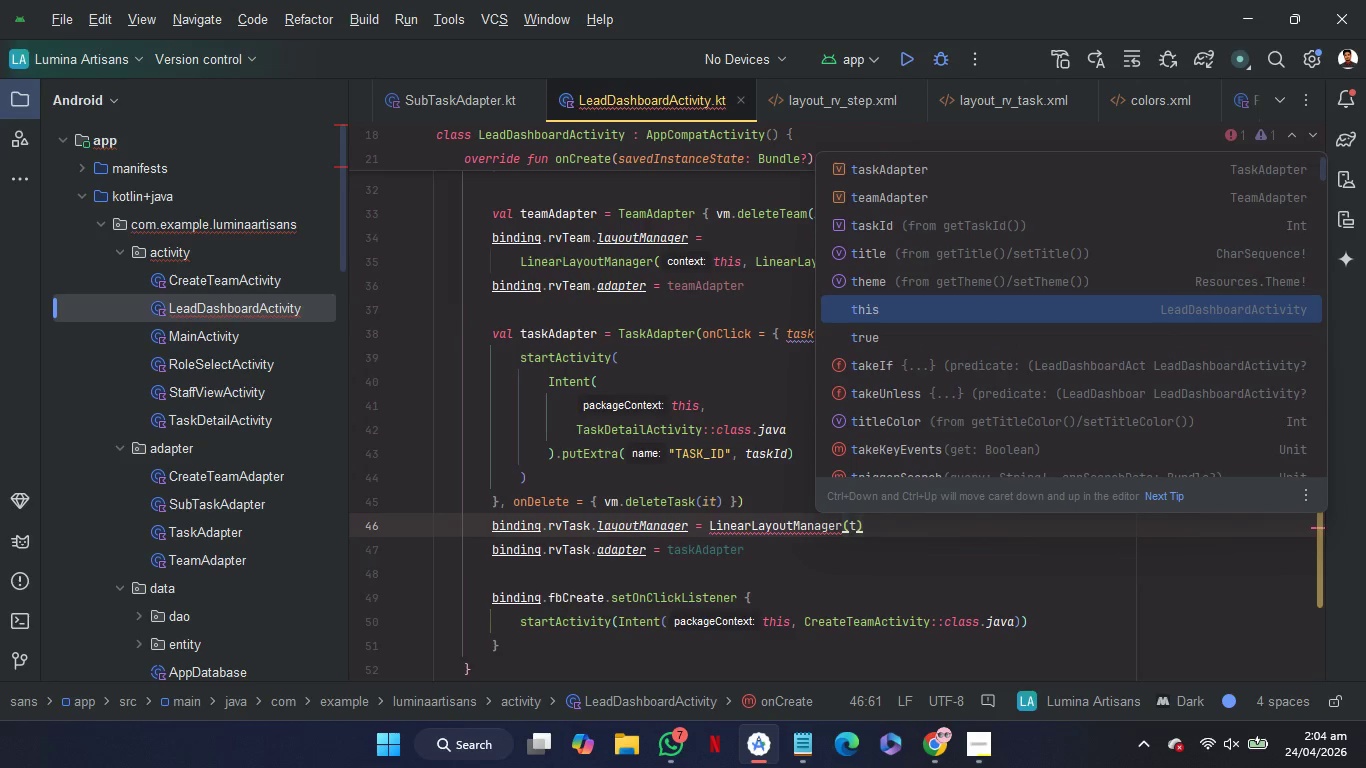 
key(Enter)
 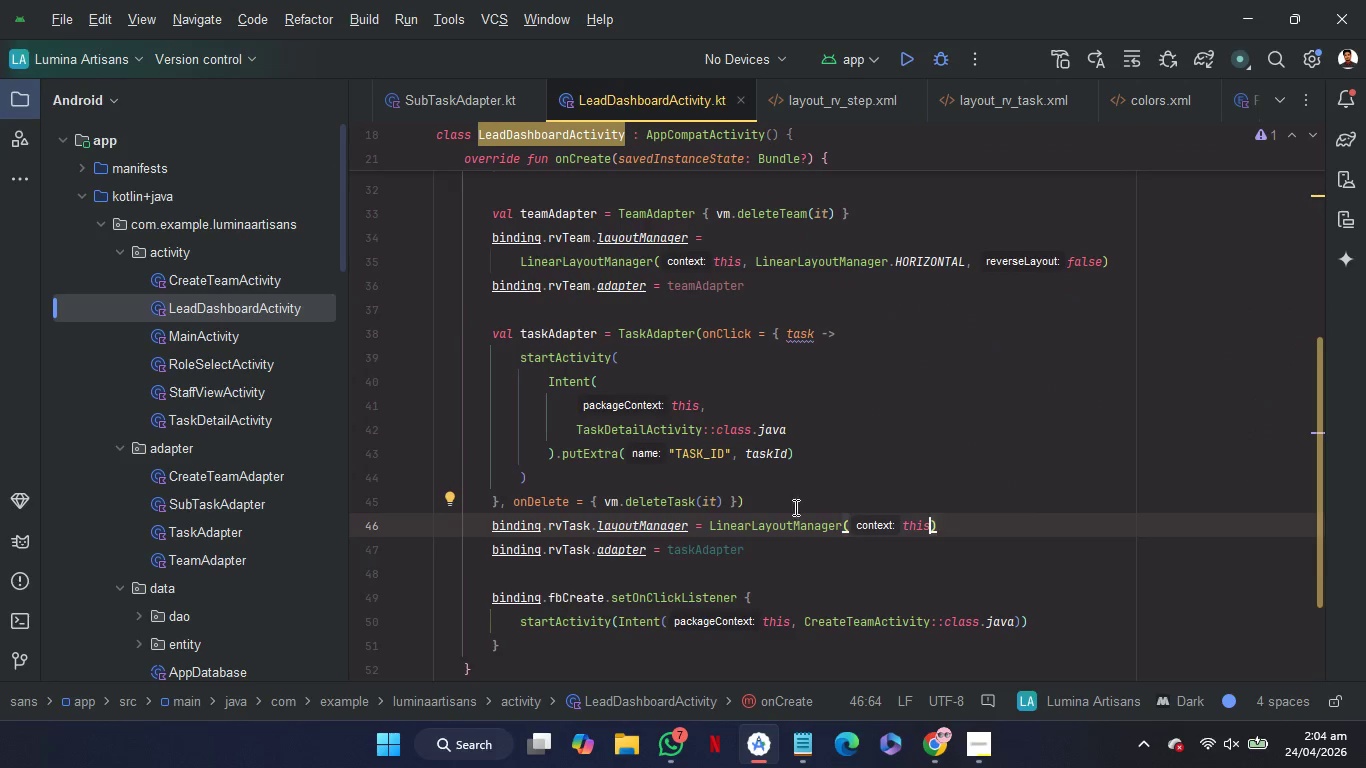 
scroll: coordinate [1018, 508], scroll_direction: down, amount: 2.0
 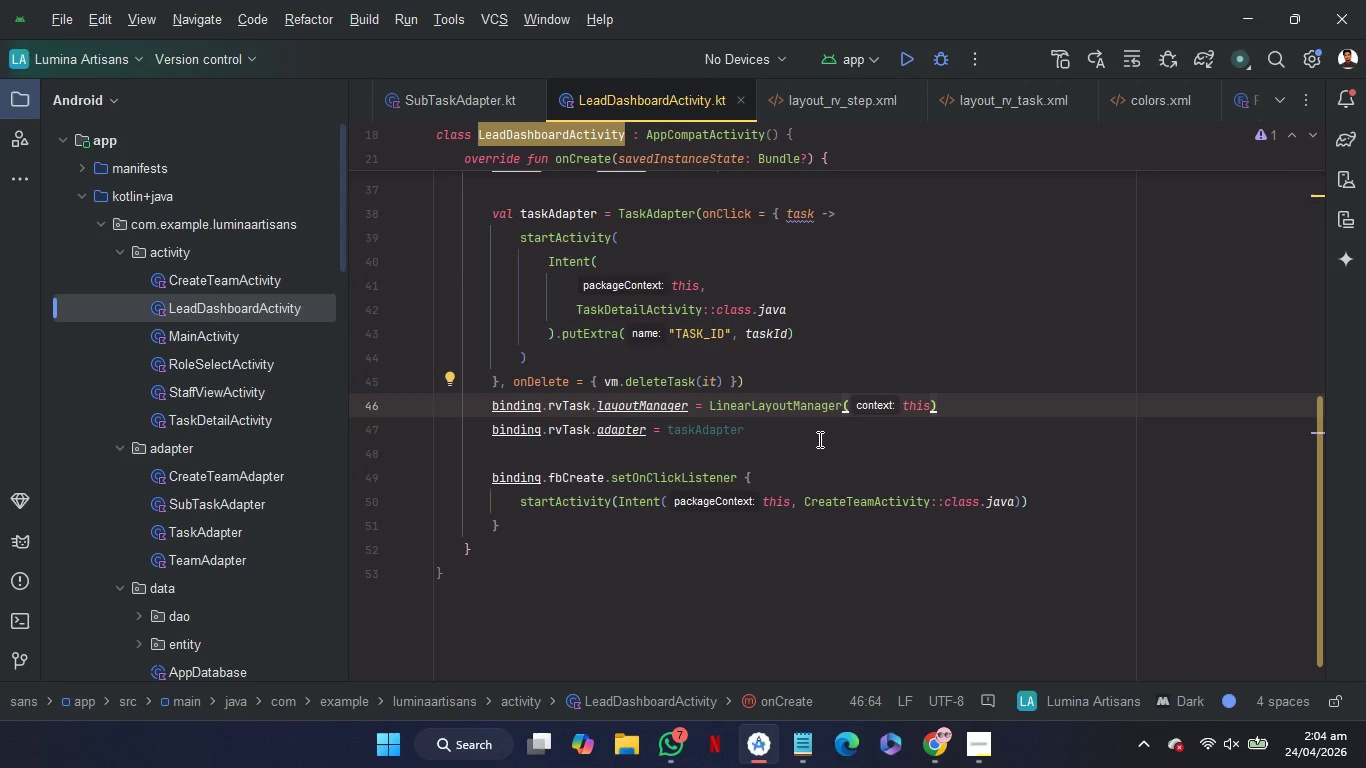 
left_click([818, 439])
 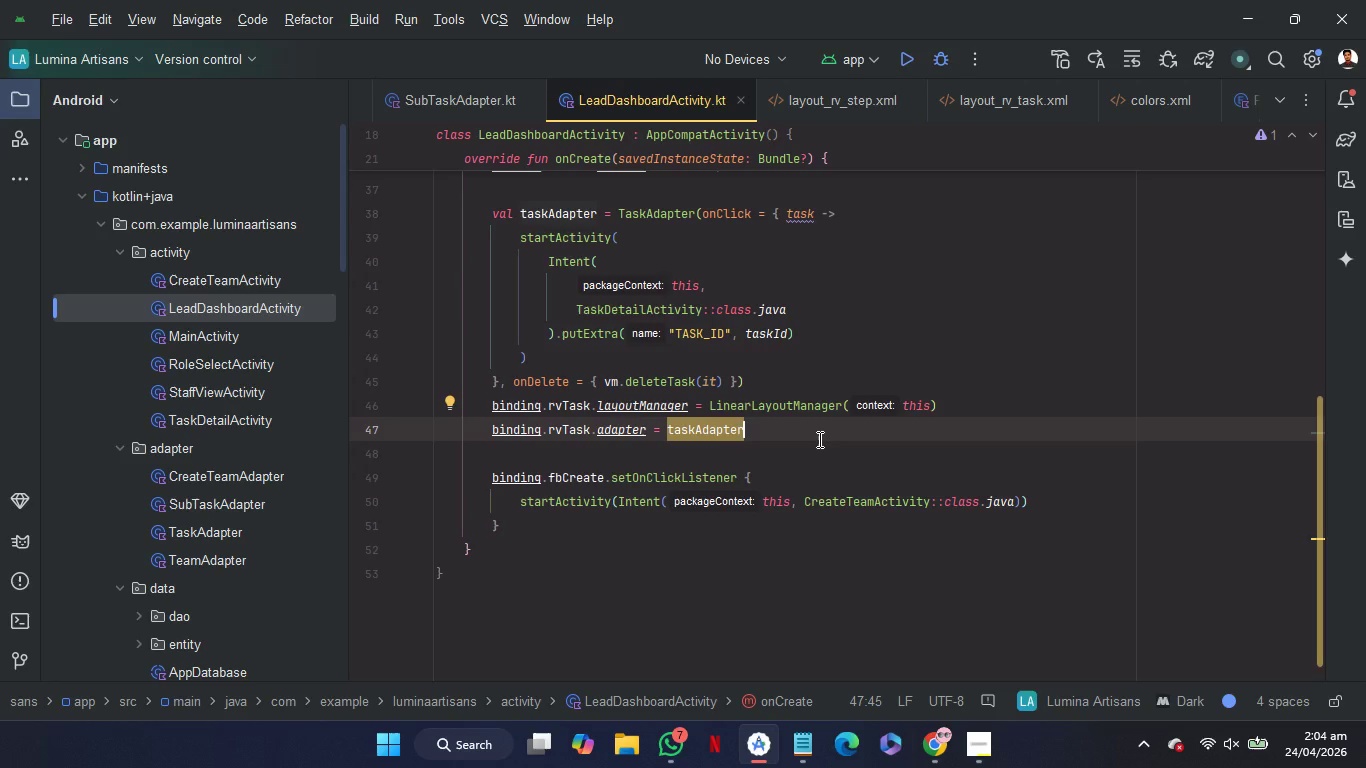 
key(Enter)
 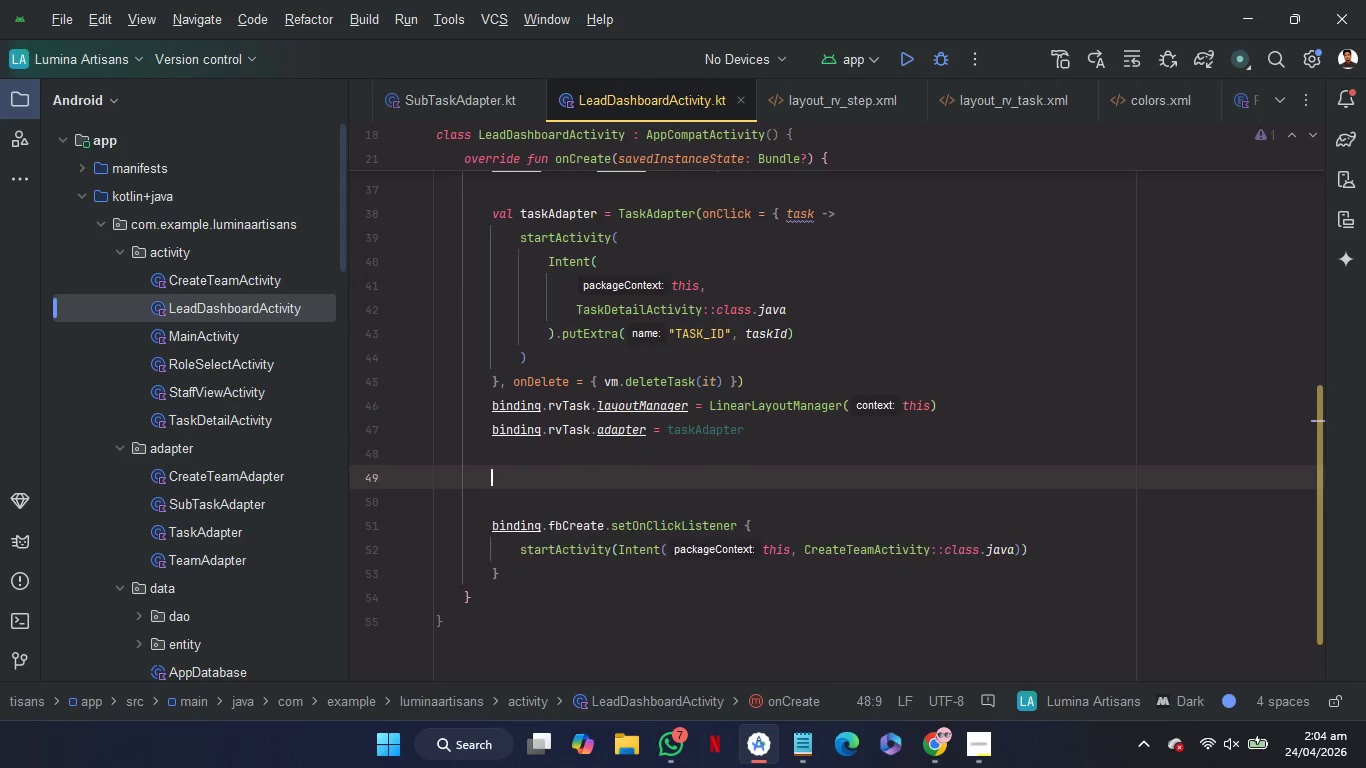 
key(Enter)
 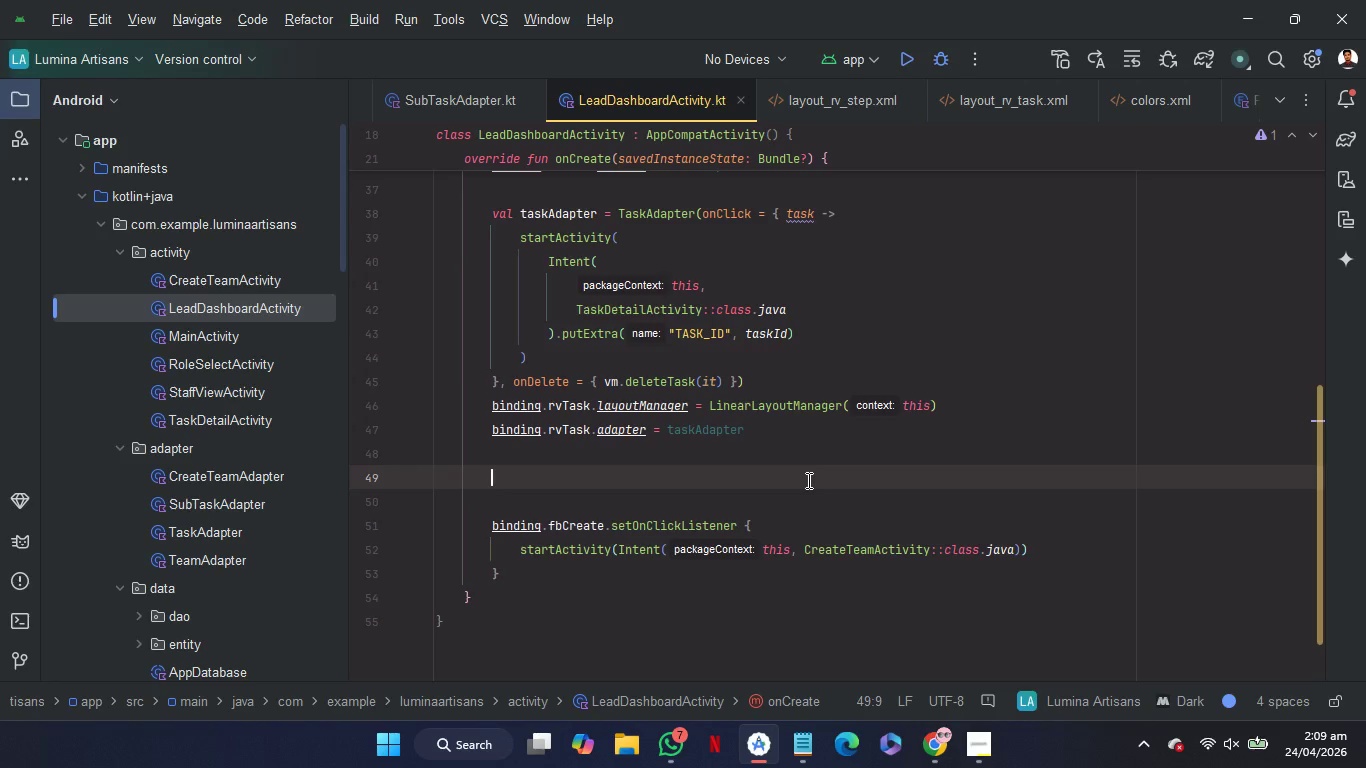 
wait(296.89)
 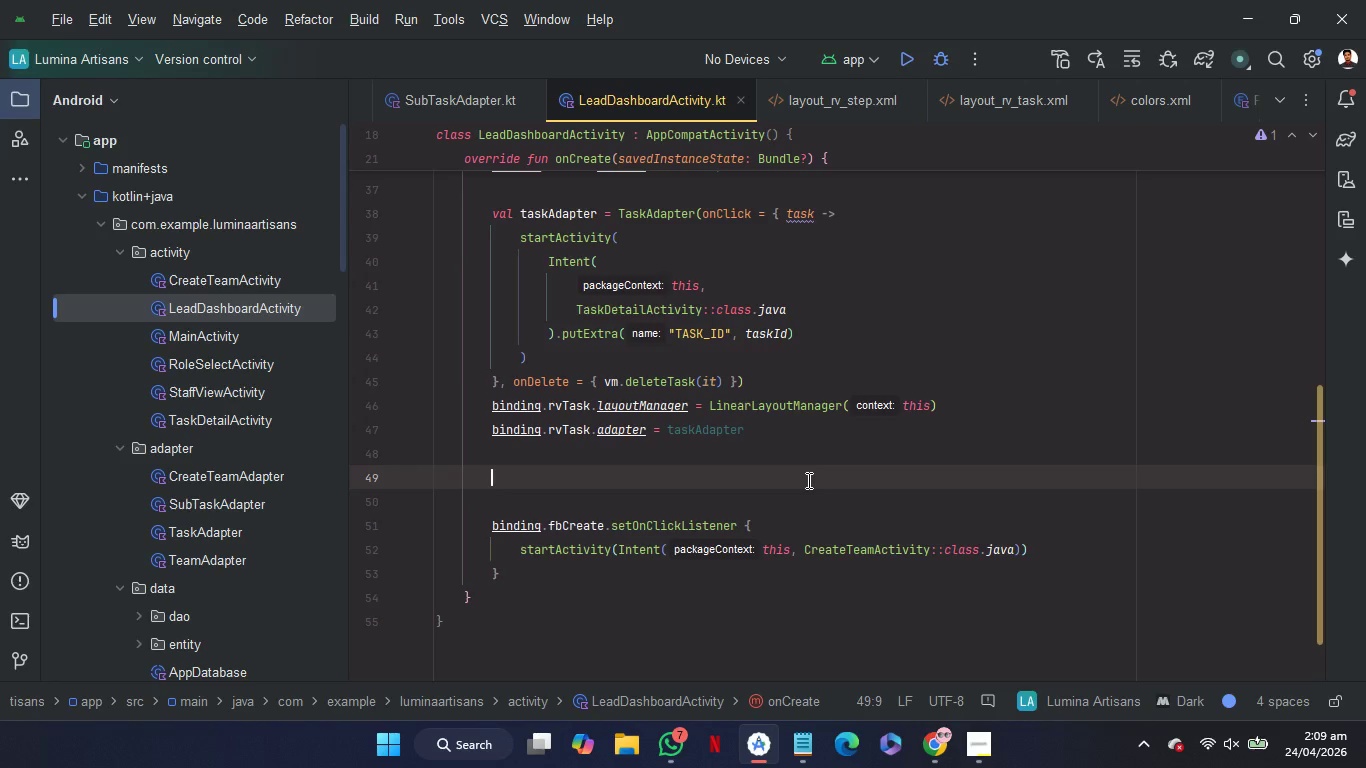 
type(vm)
 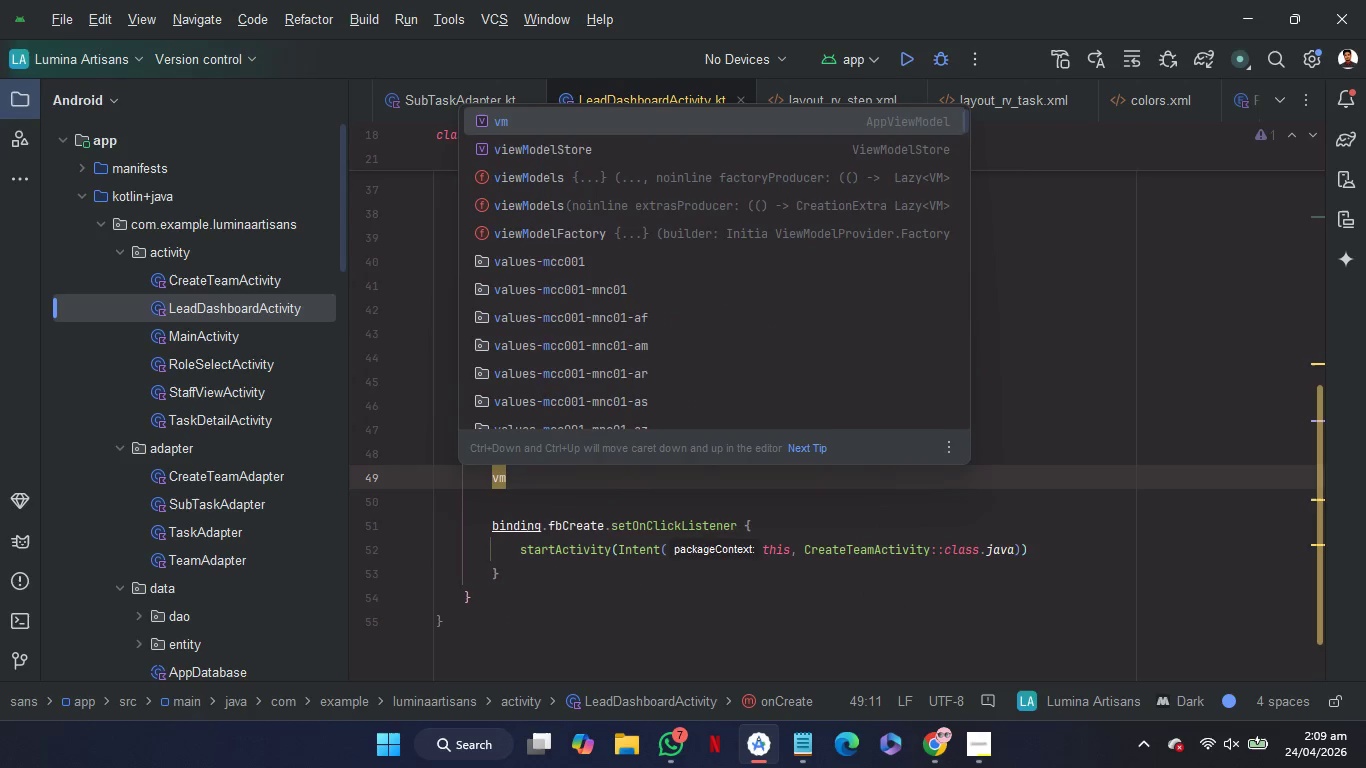 
key(Period)
 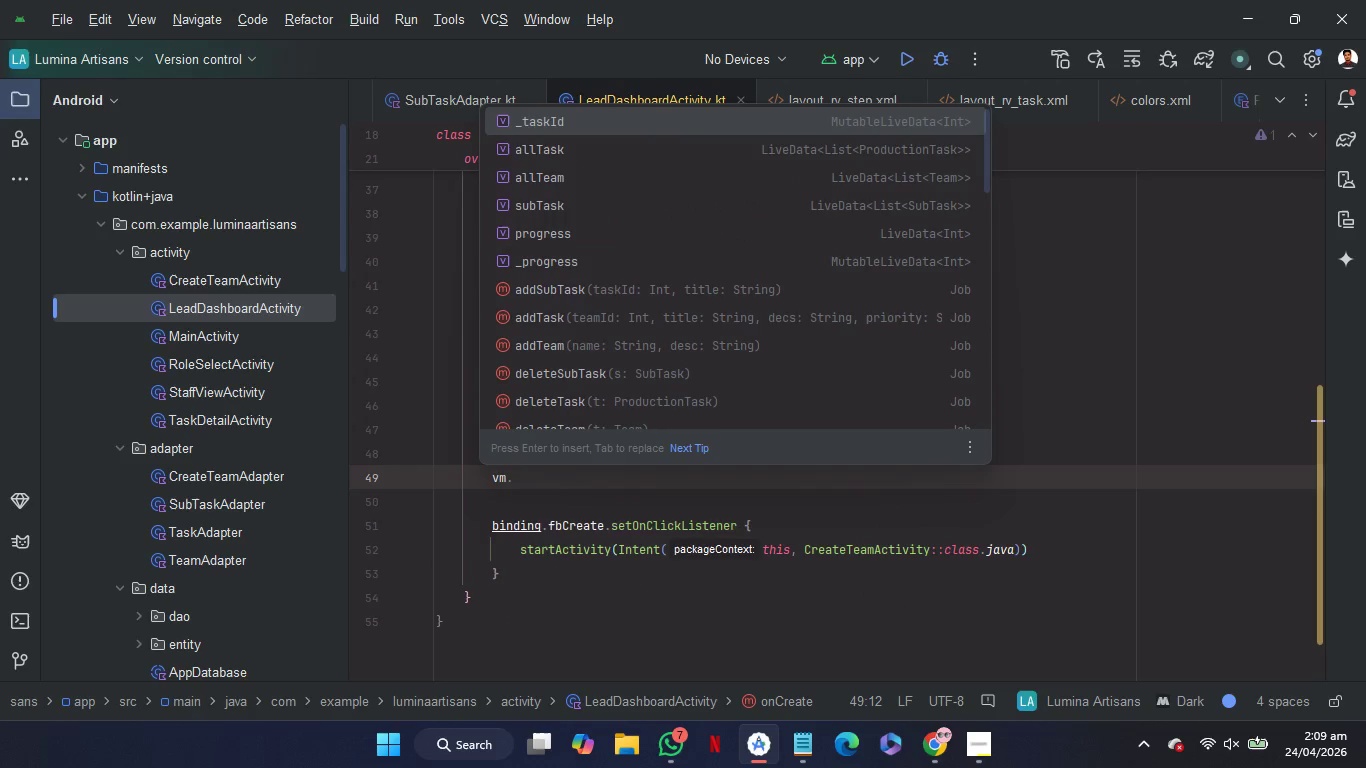 
key(A)
 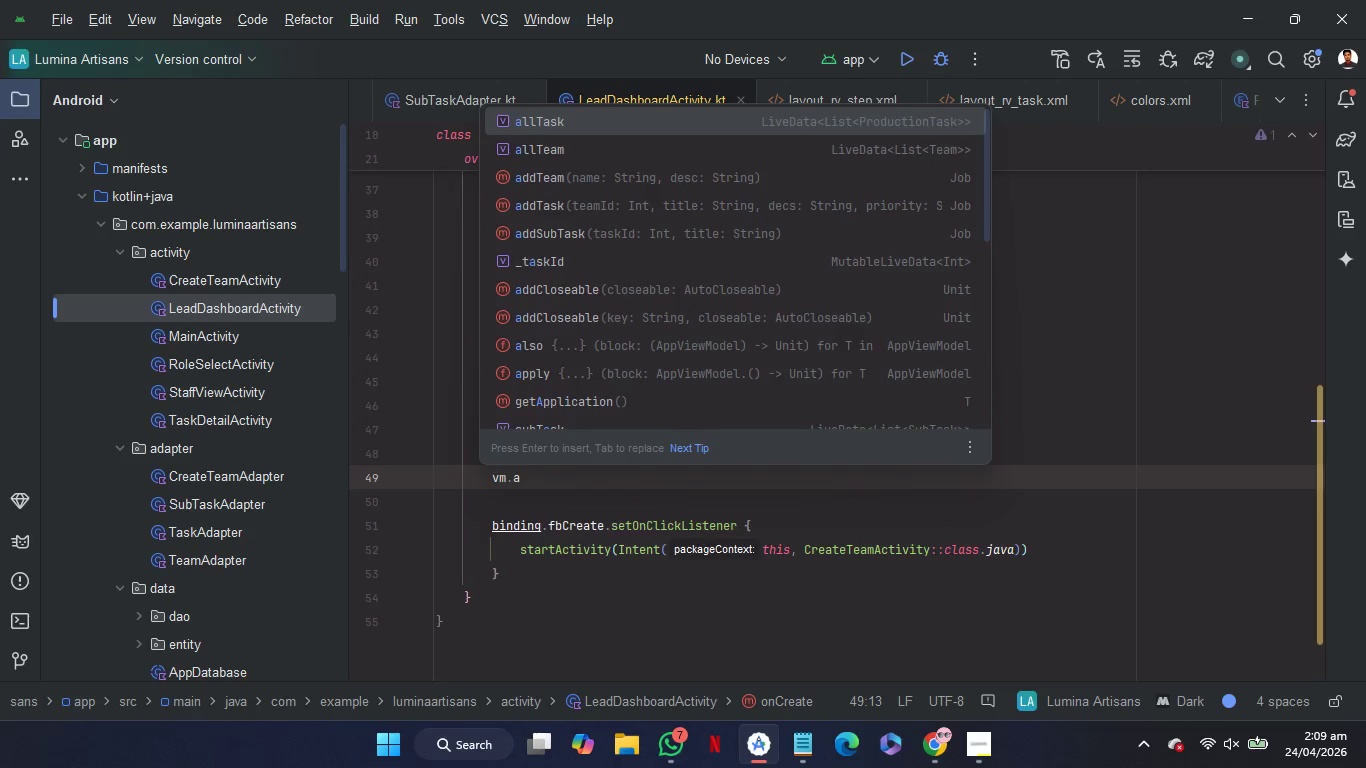 
key(ArrowDown)
 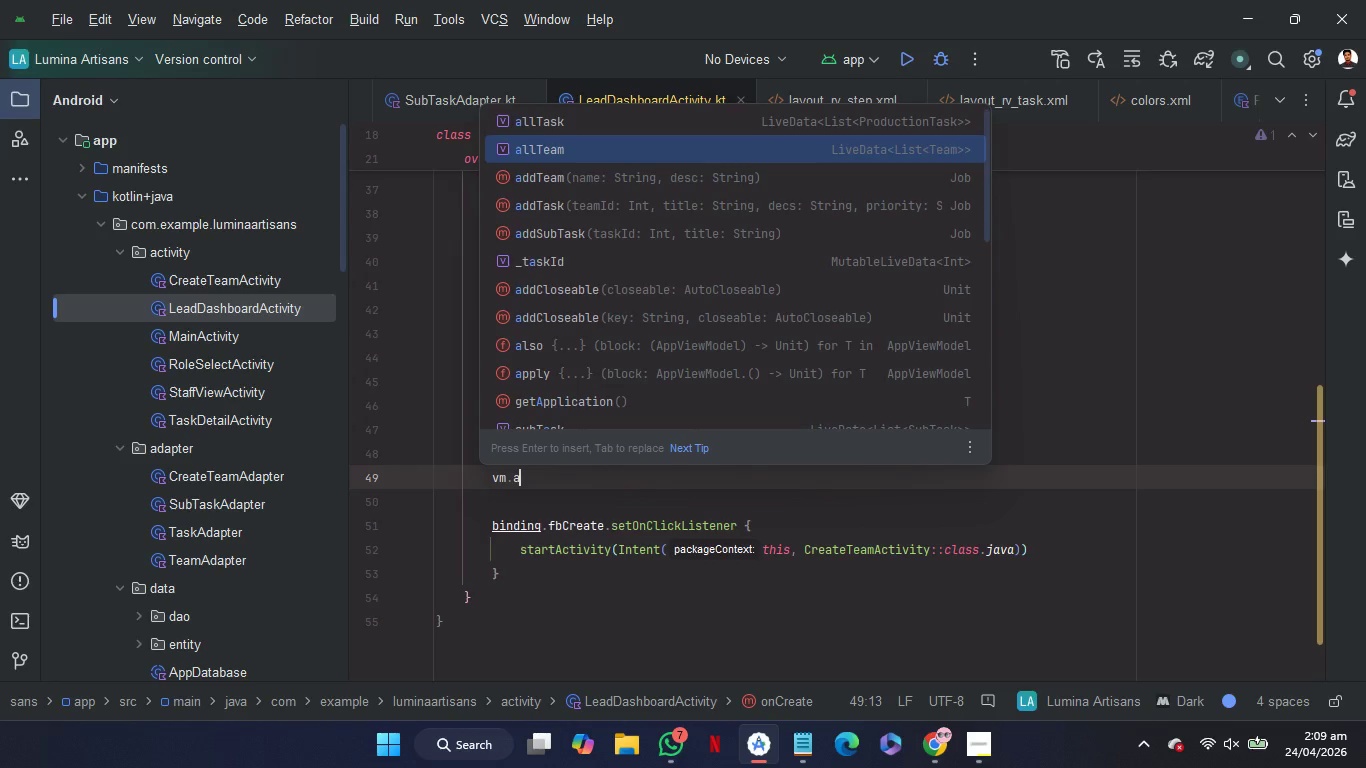 
key(Enter)
 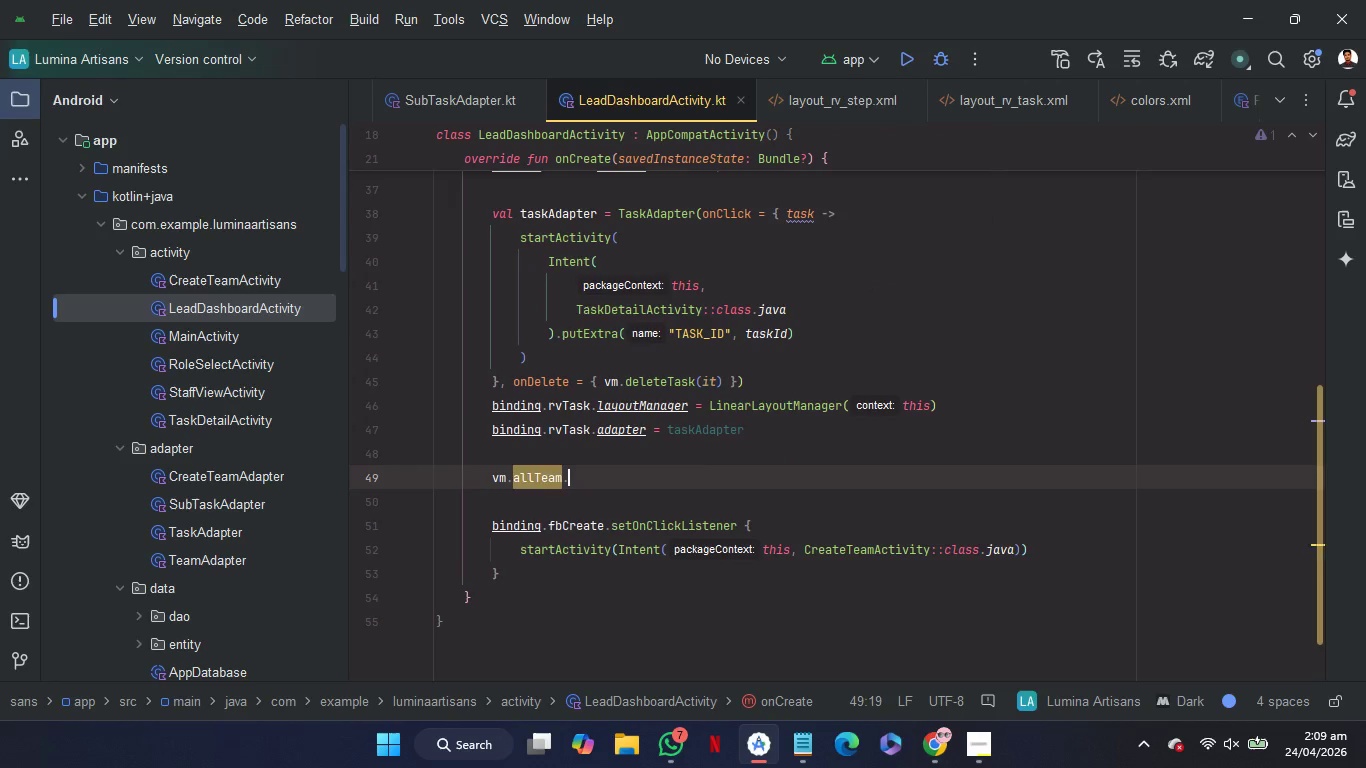 
key(Period)
 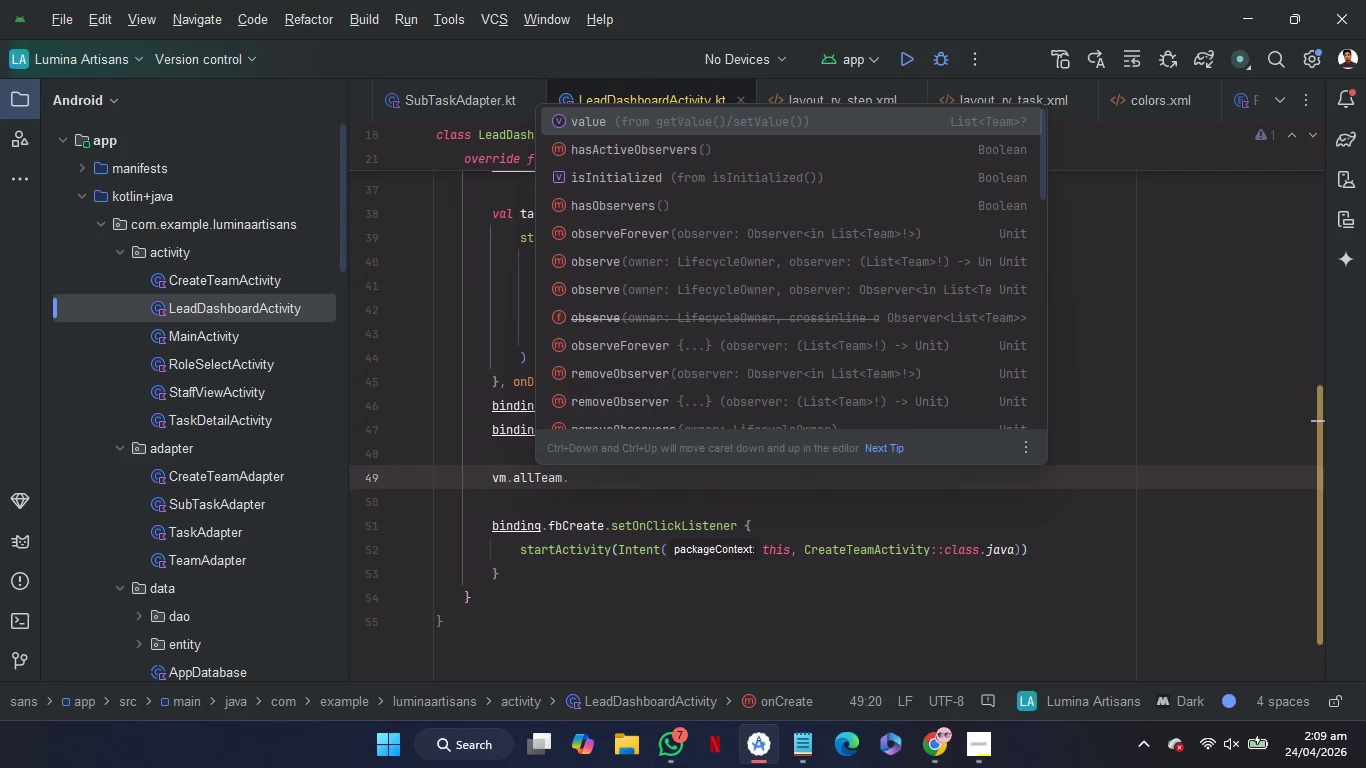 
key(O)
 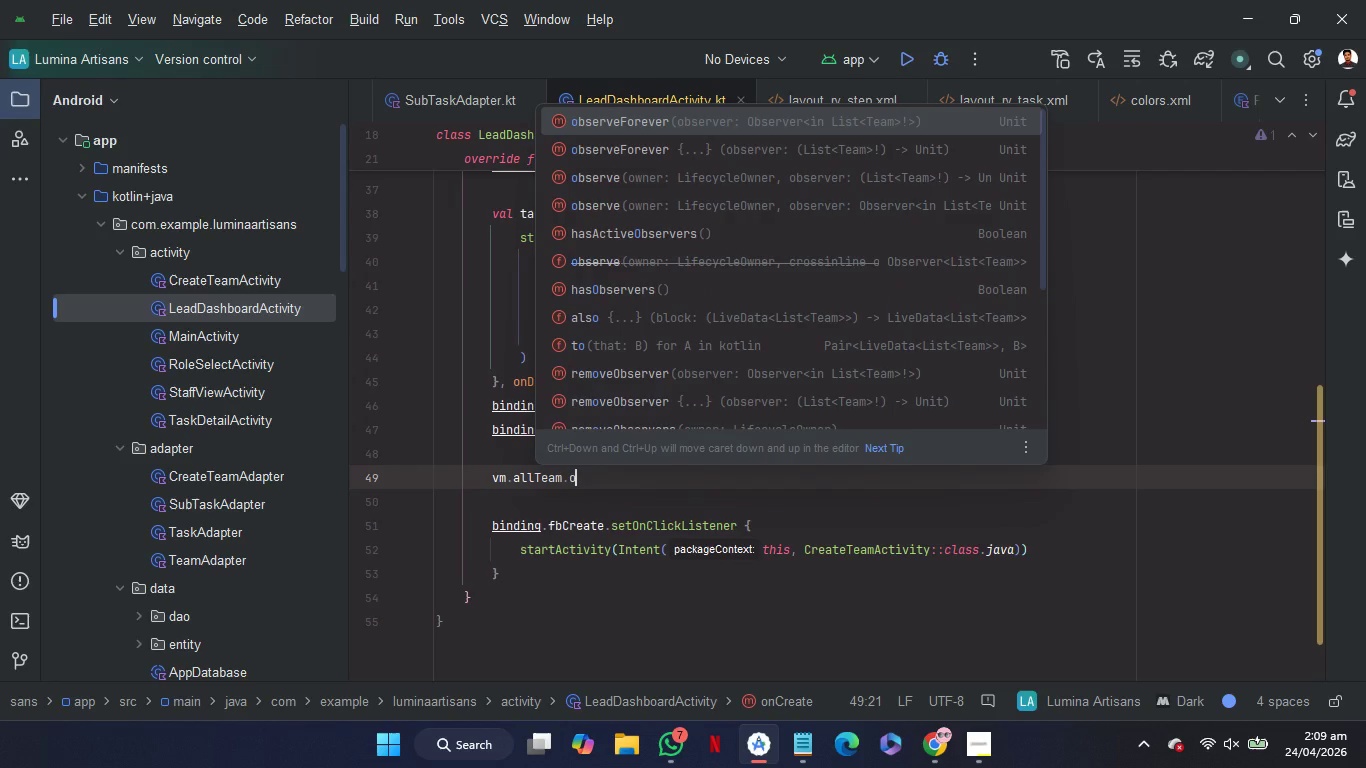 
key(ArrowDown)
 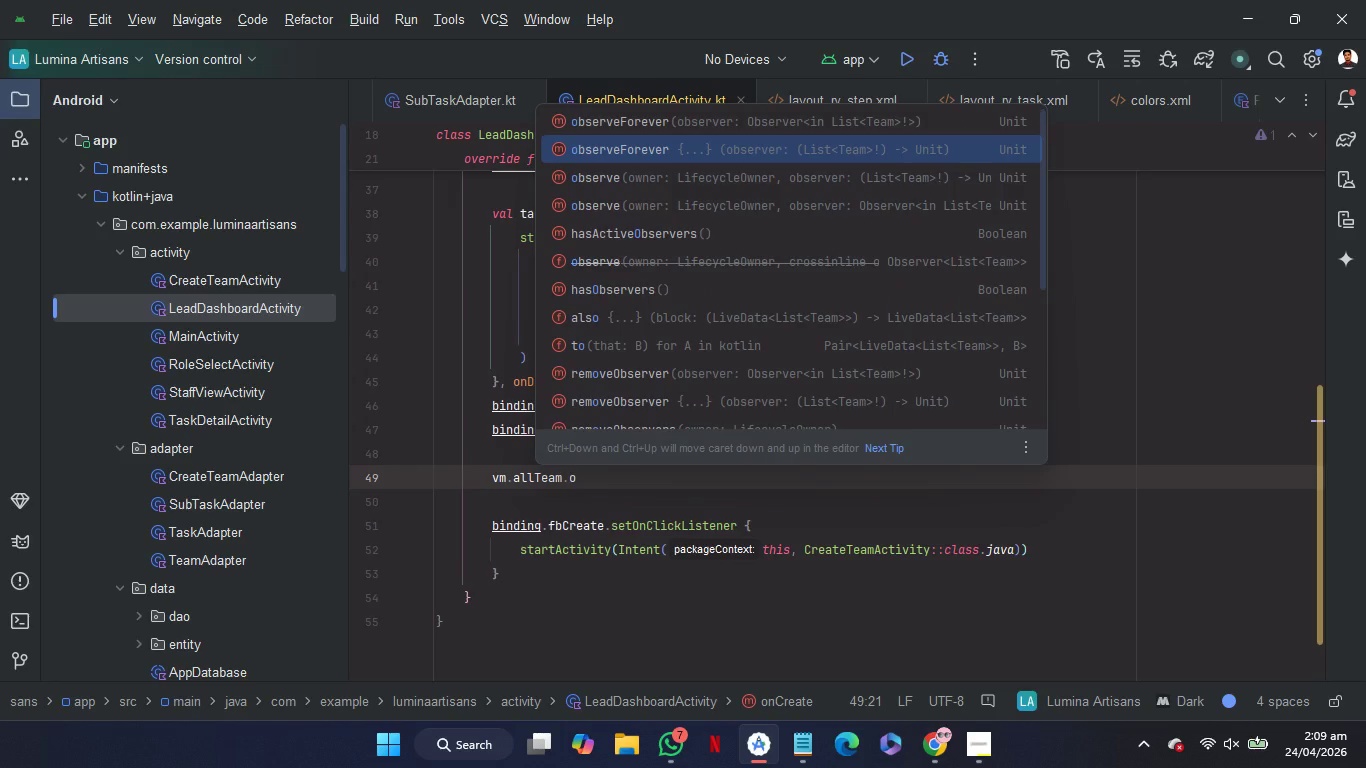 
key(Enter)
 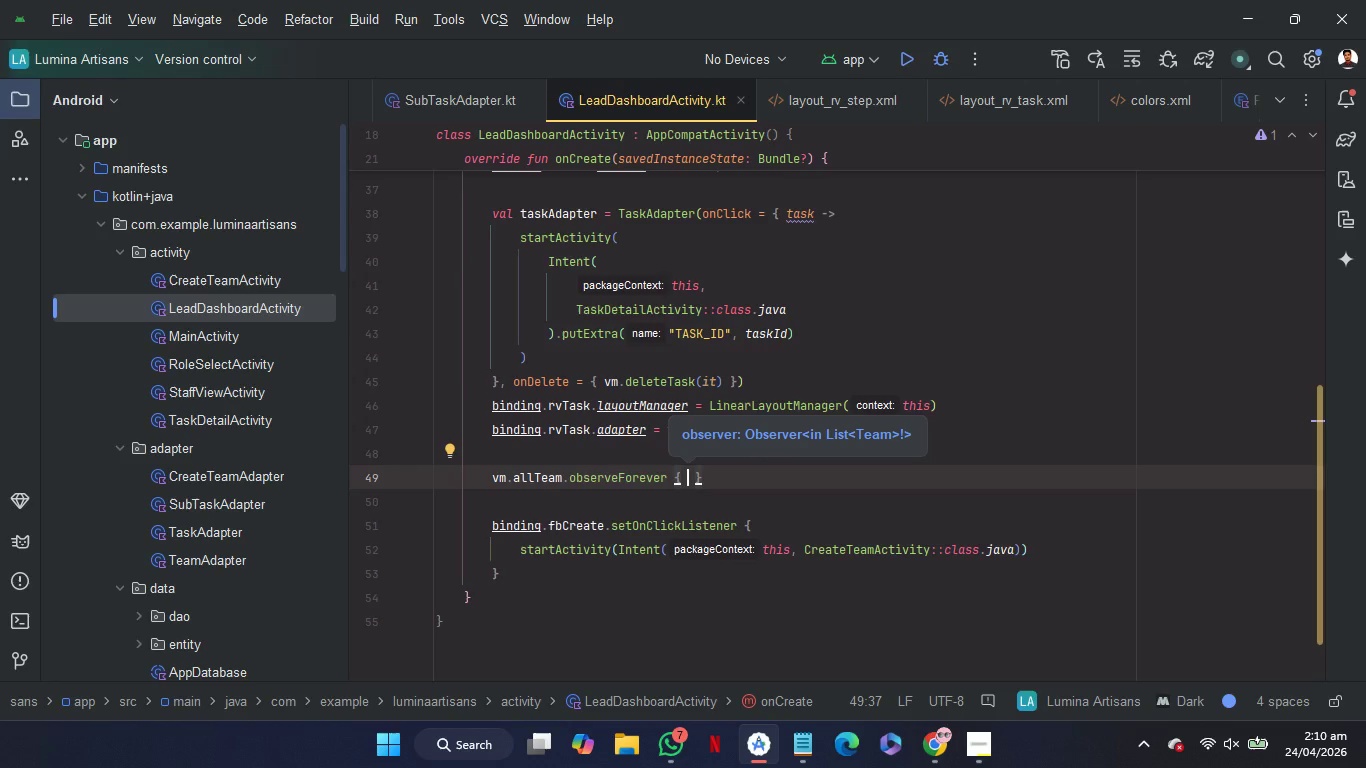 
hold_key(key=Z, duration=0.48)
 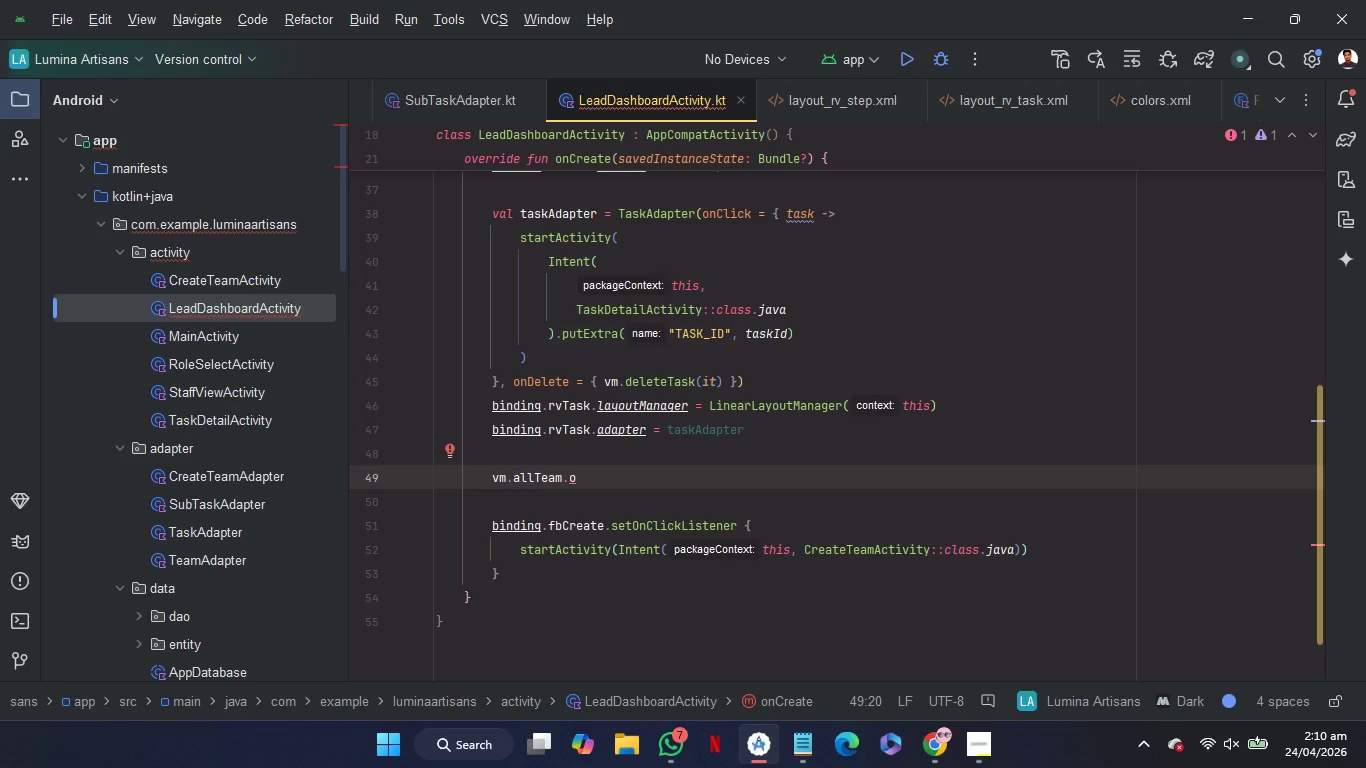 
key(Control+ArrowLeft)
 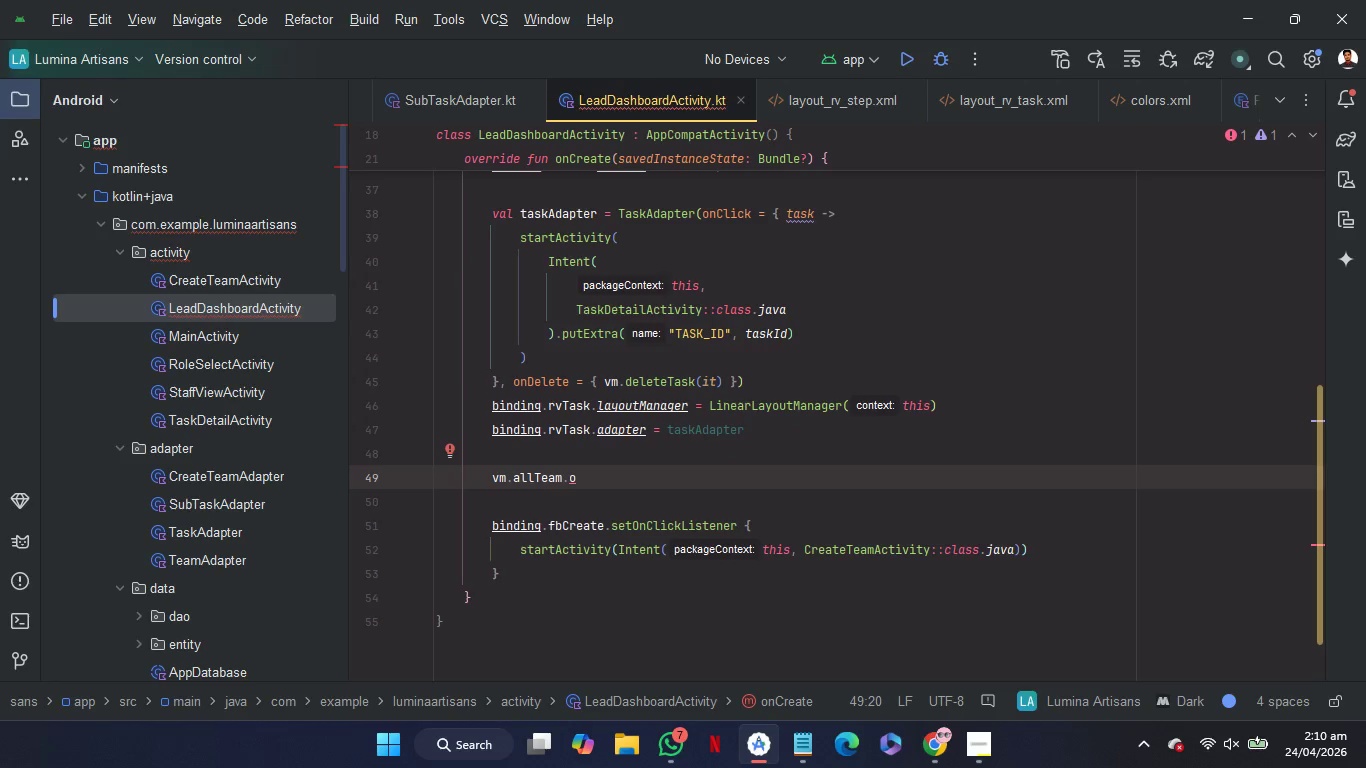 
key(Control+Z)
 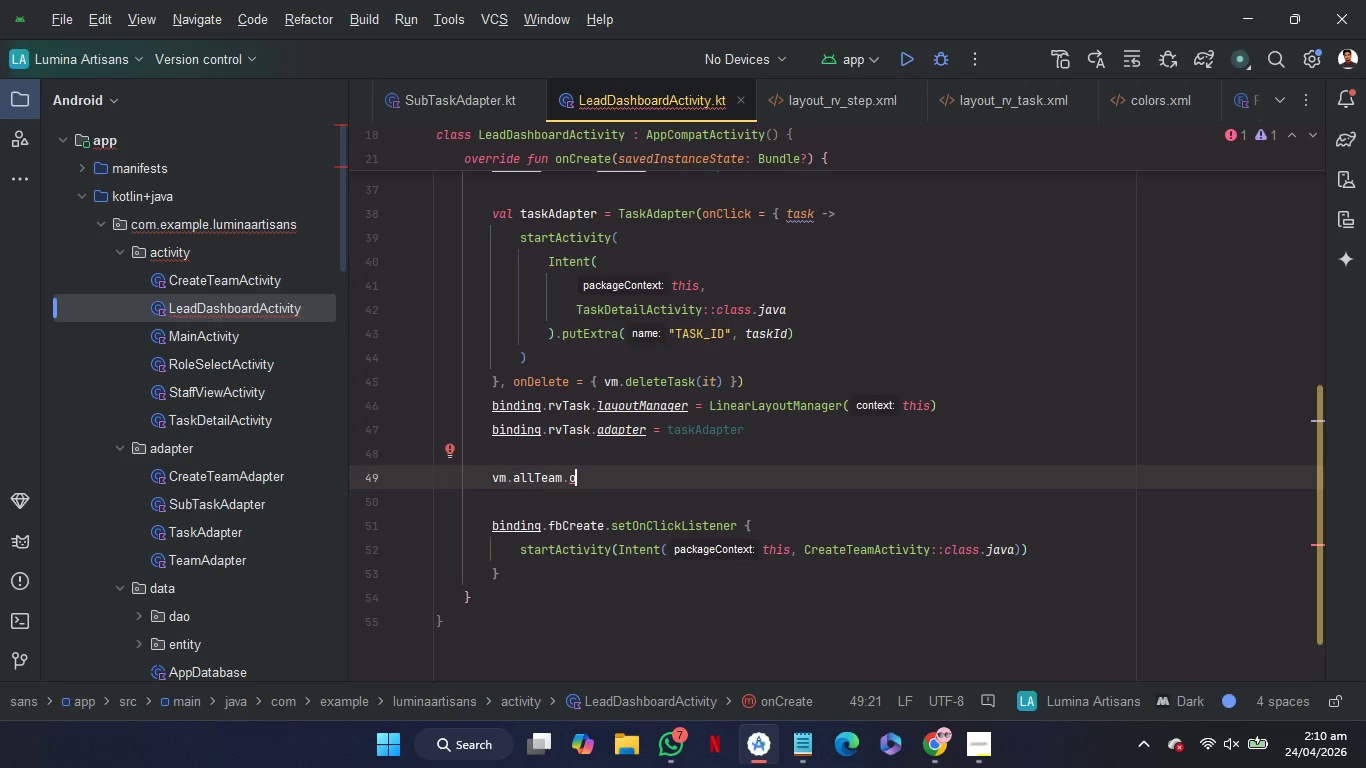 
key(B)
 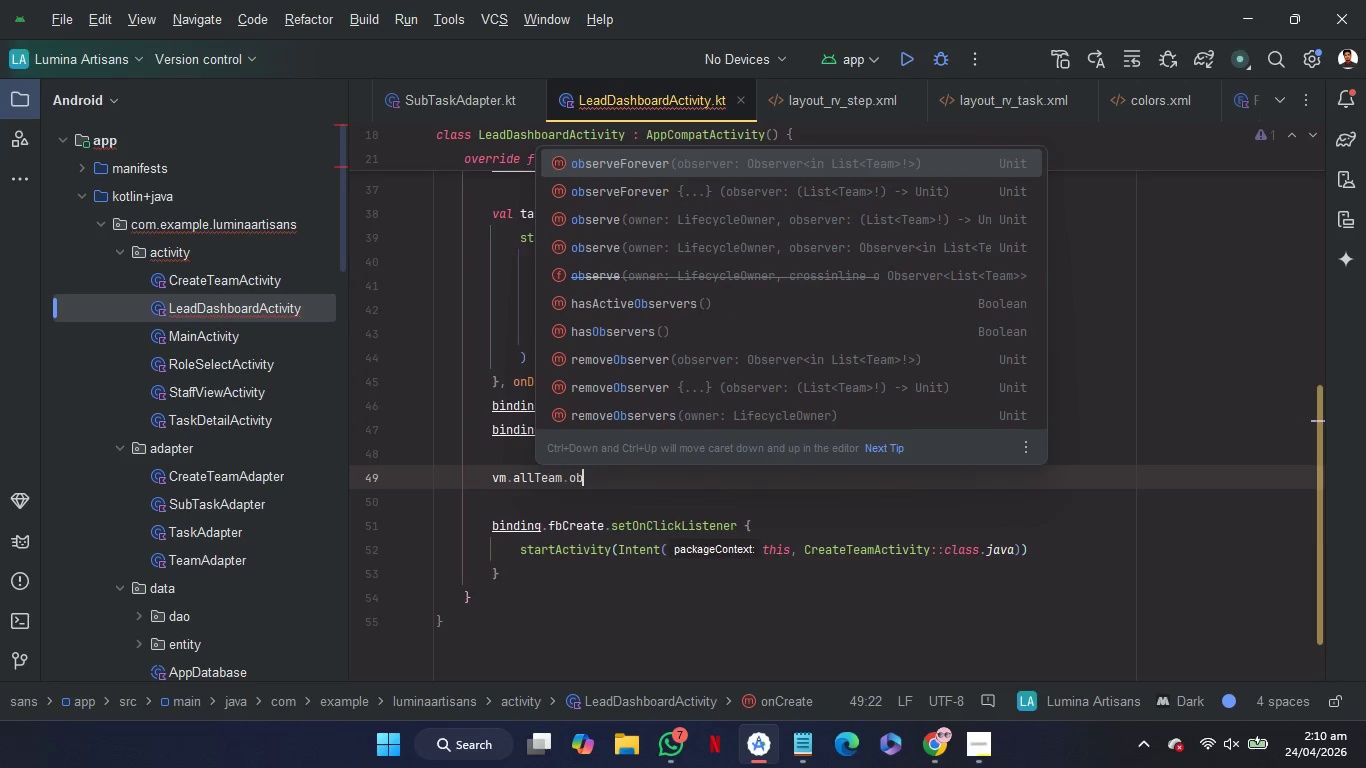 
key(ArrowDown)
 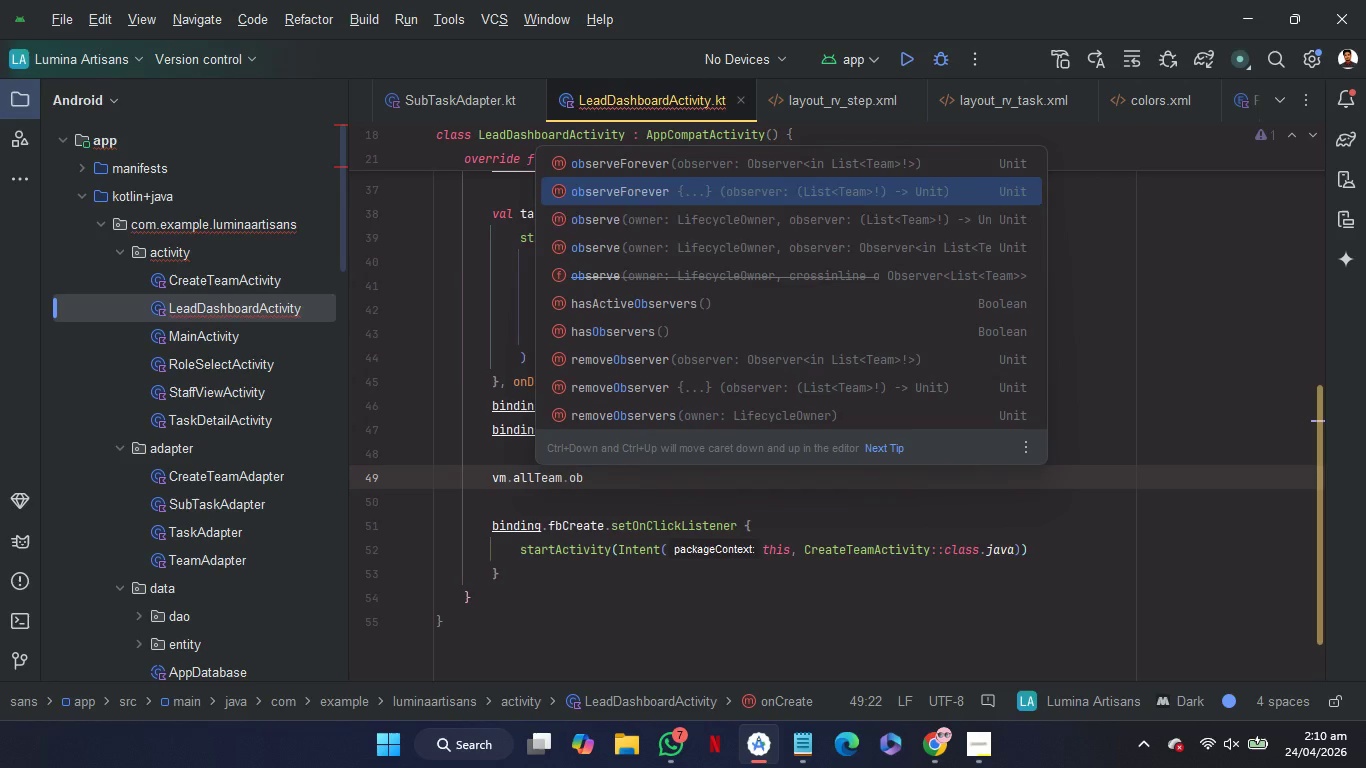 
key(ArrowDown)
 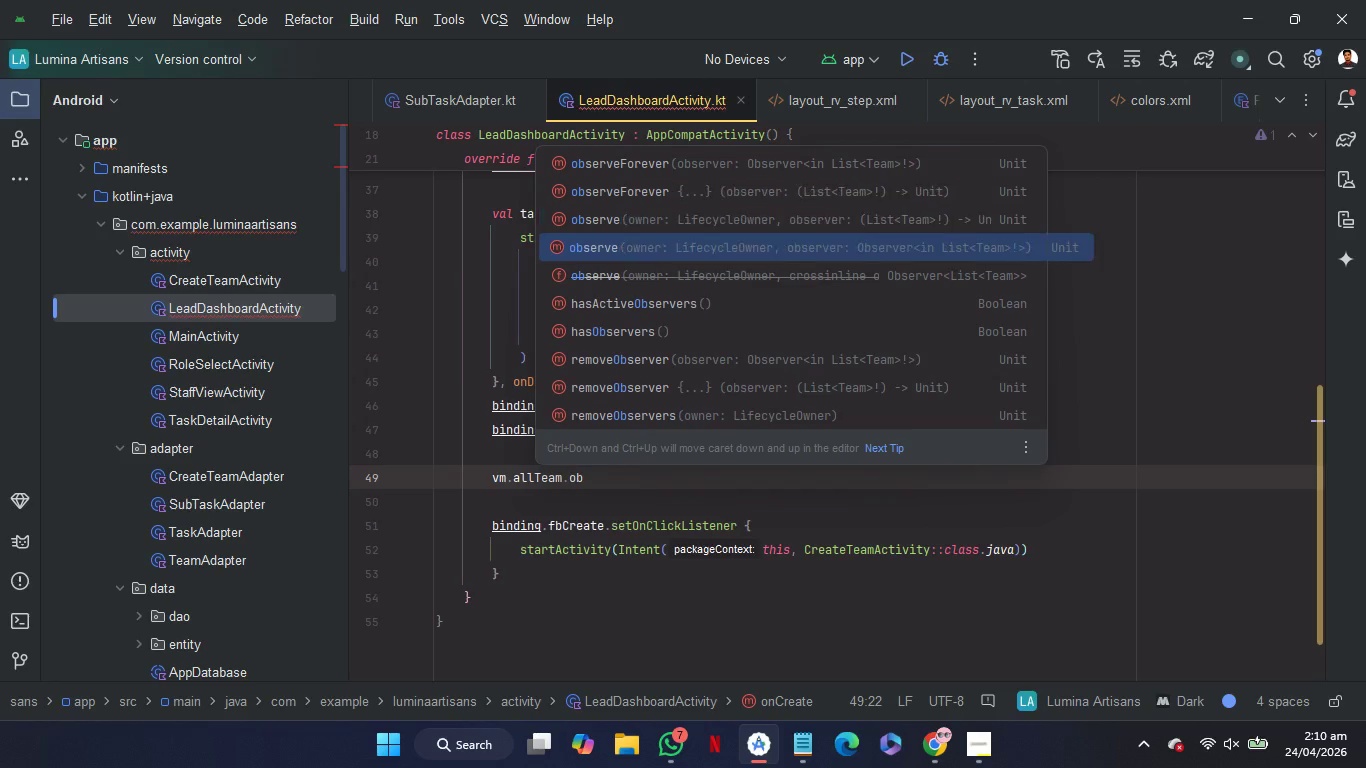 
key(ArrowDown)
 